 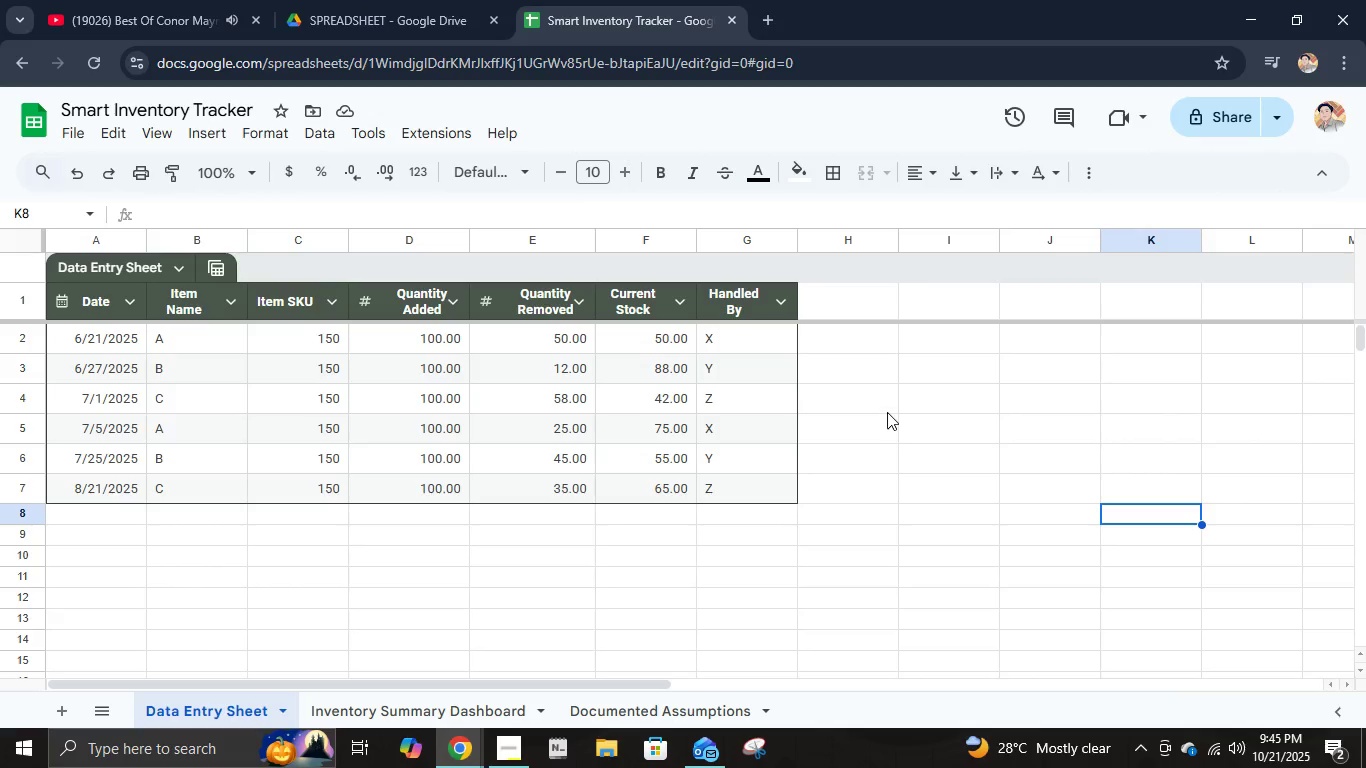 
left_click([642, 330])
 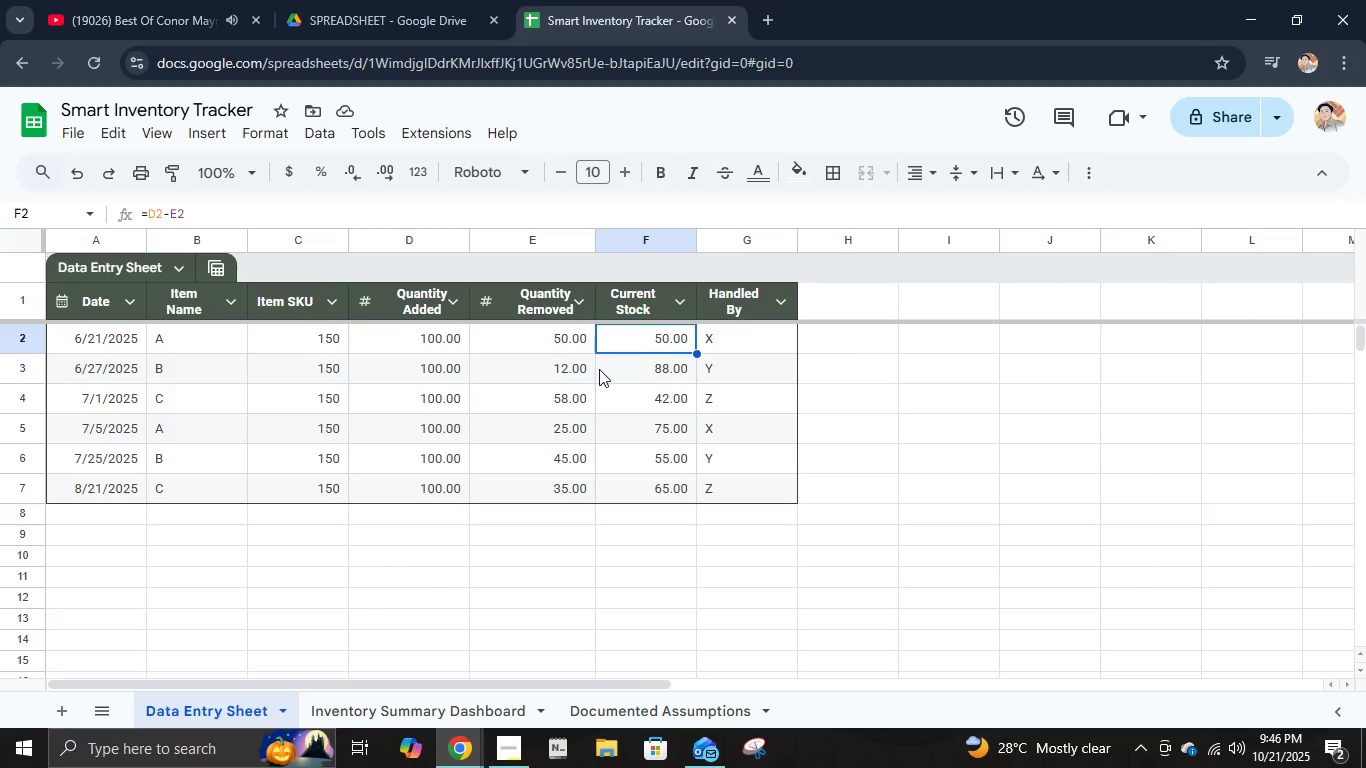 
wait(19.37)
 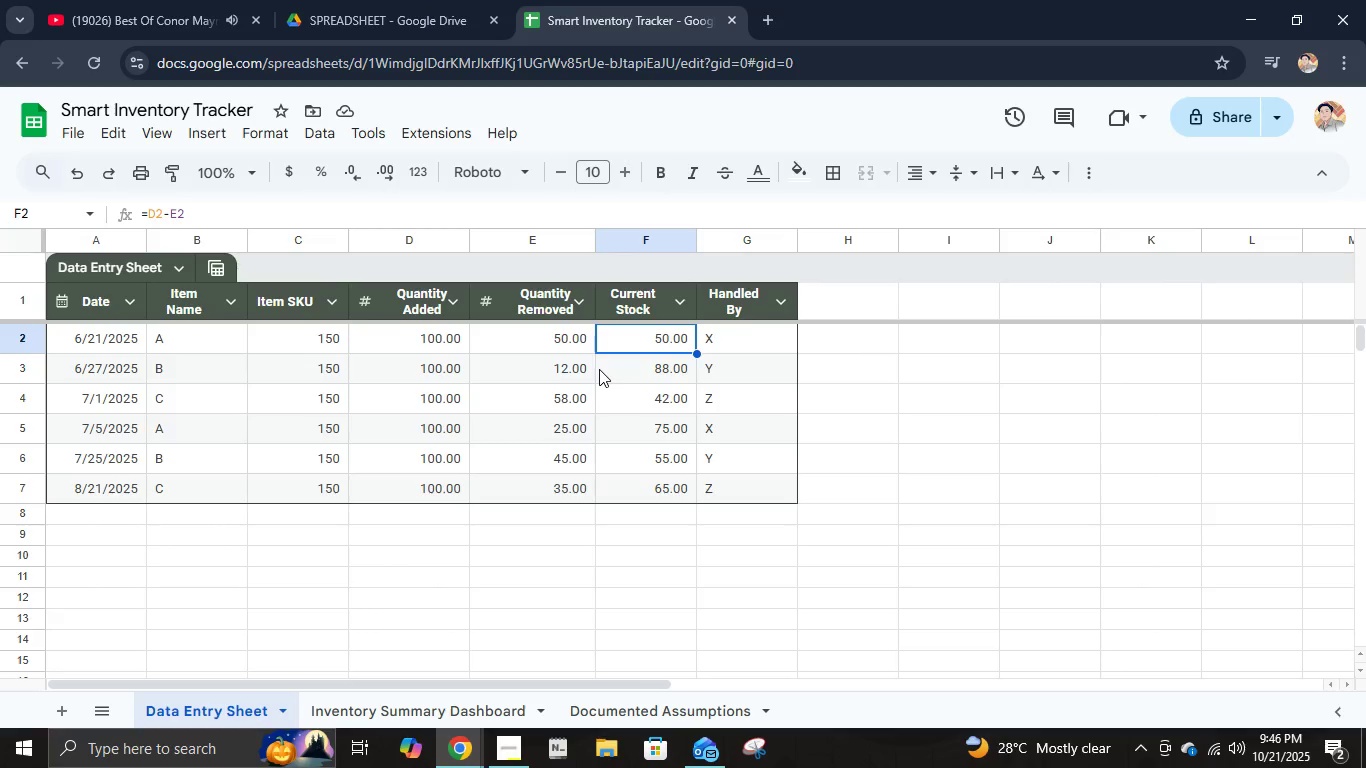 
left_click([510, 706])
 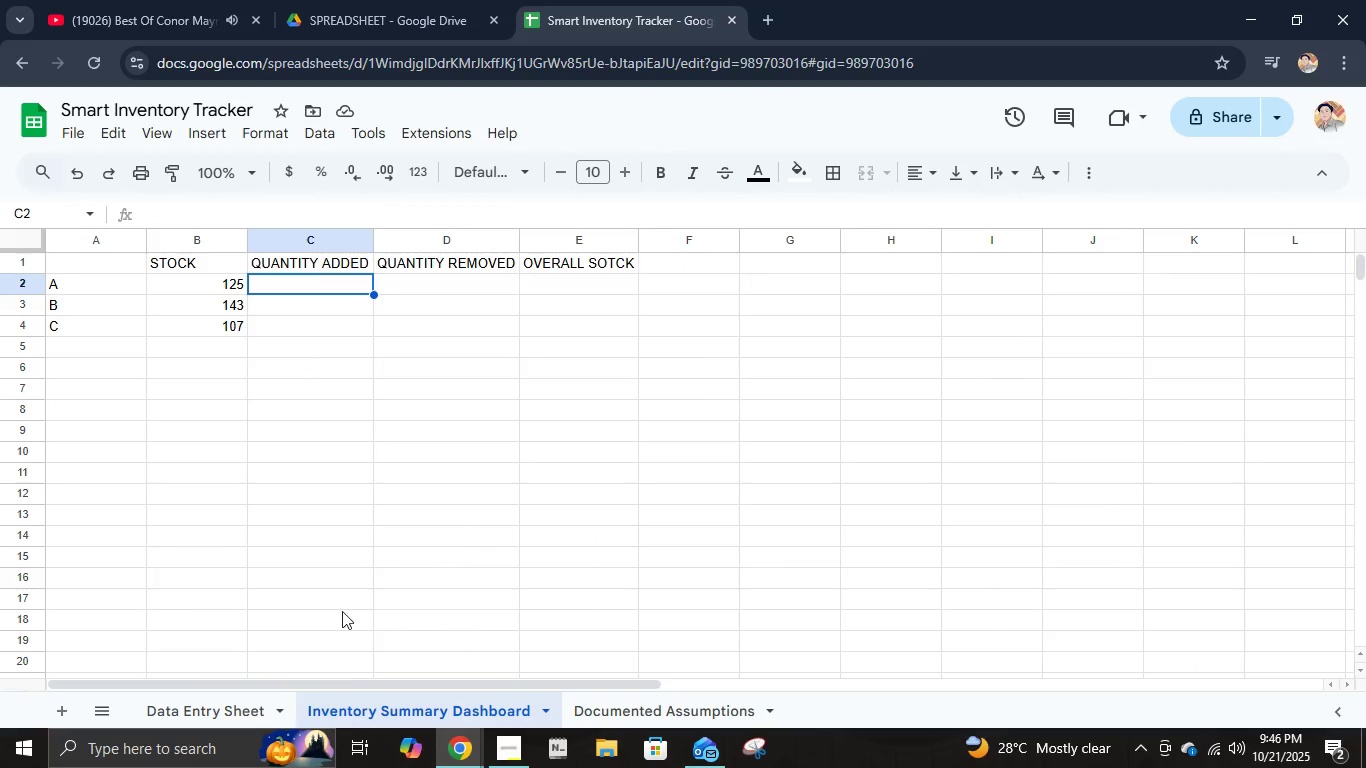 
left_click([236, 708])
 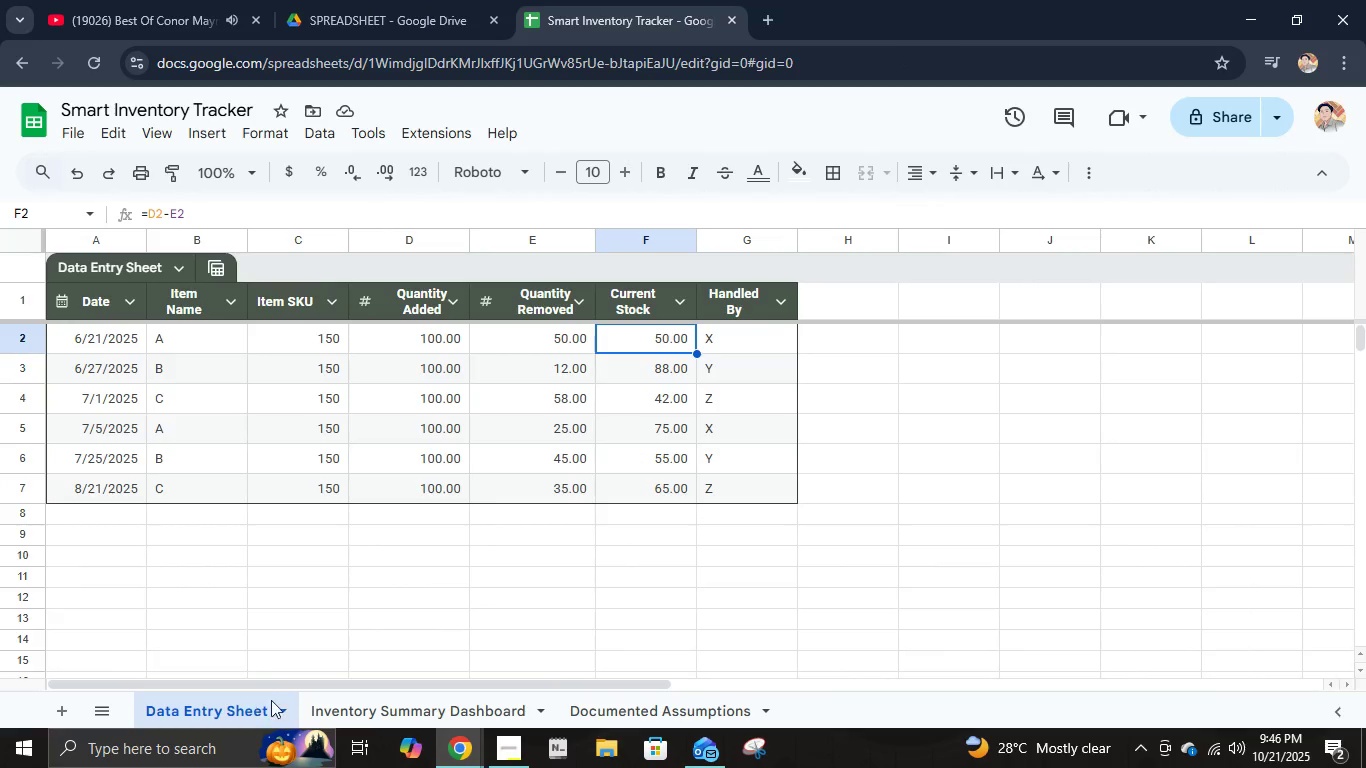 
left_click([320, 709])
 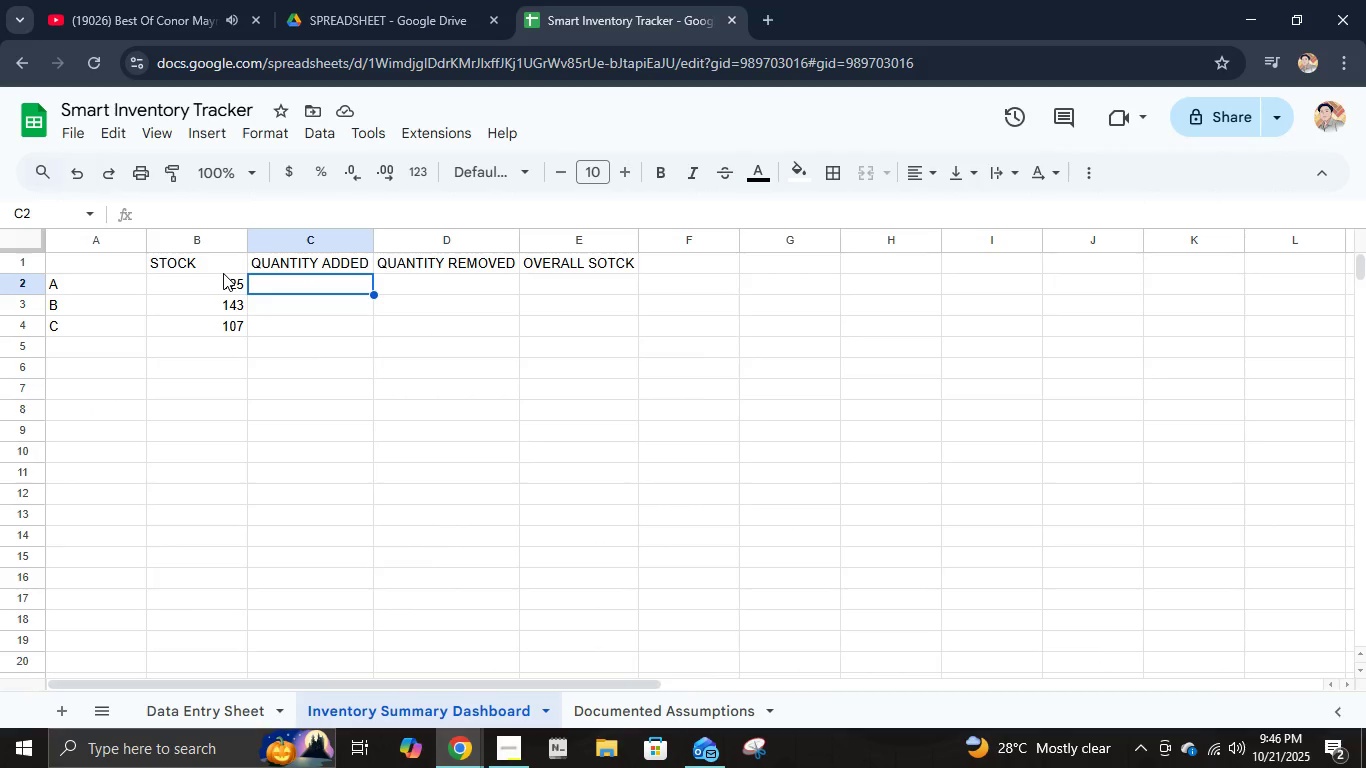 
left_click([215, 294])
 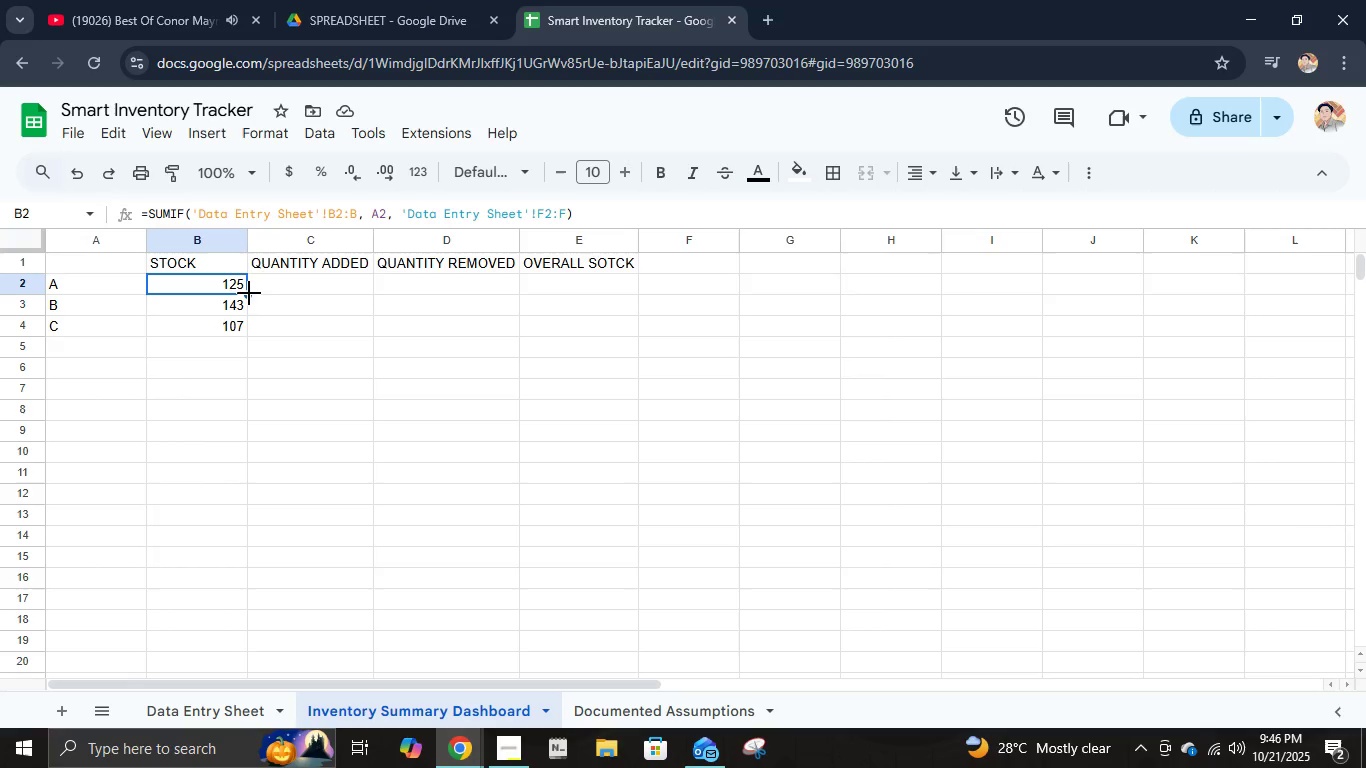 
left_click_drag(start_coordinate=[247, 293], to_coordinate=[590, 285])
 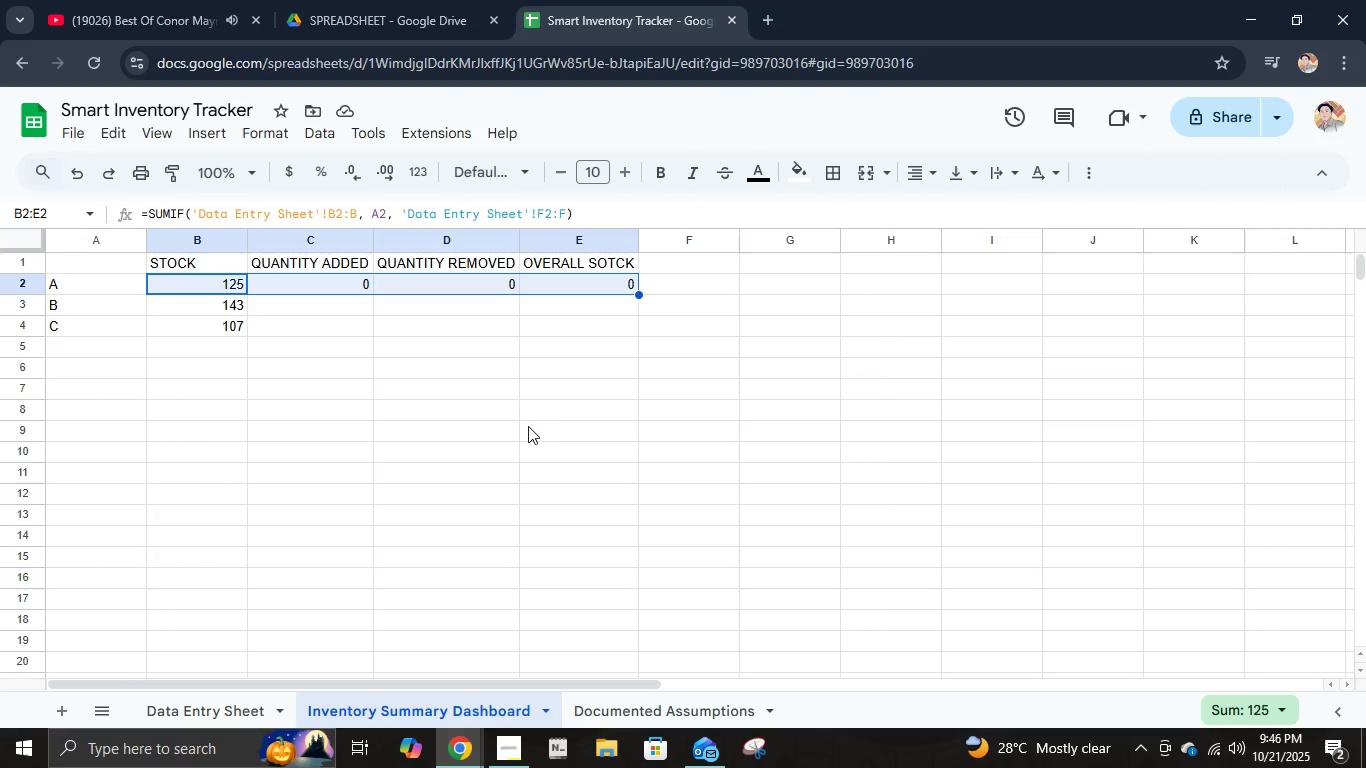 
wait(7.61)
 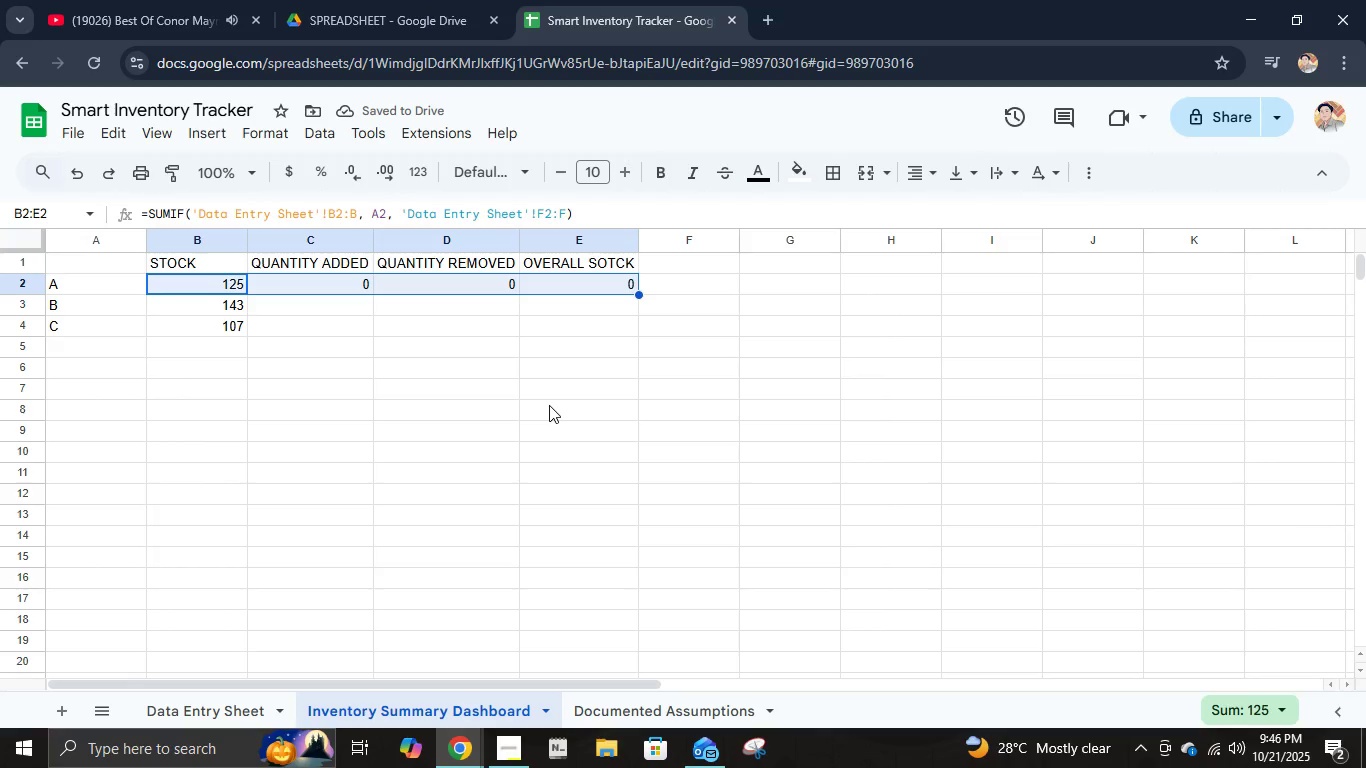 
left_click([339, 280])
 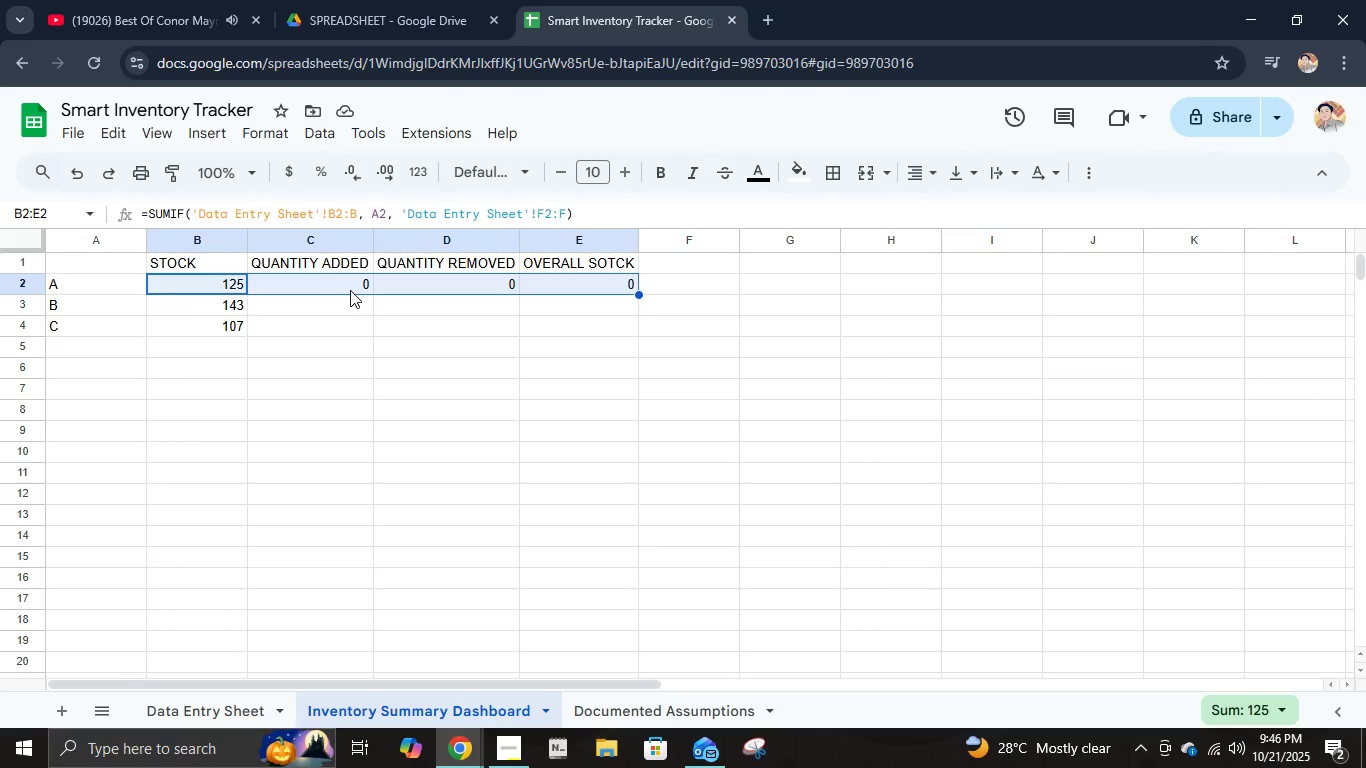 
left_click([350, 290])
 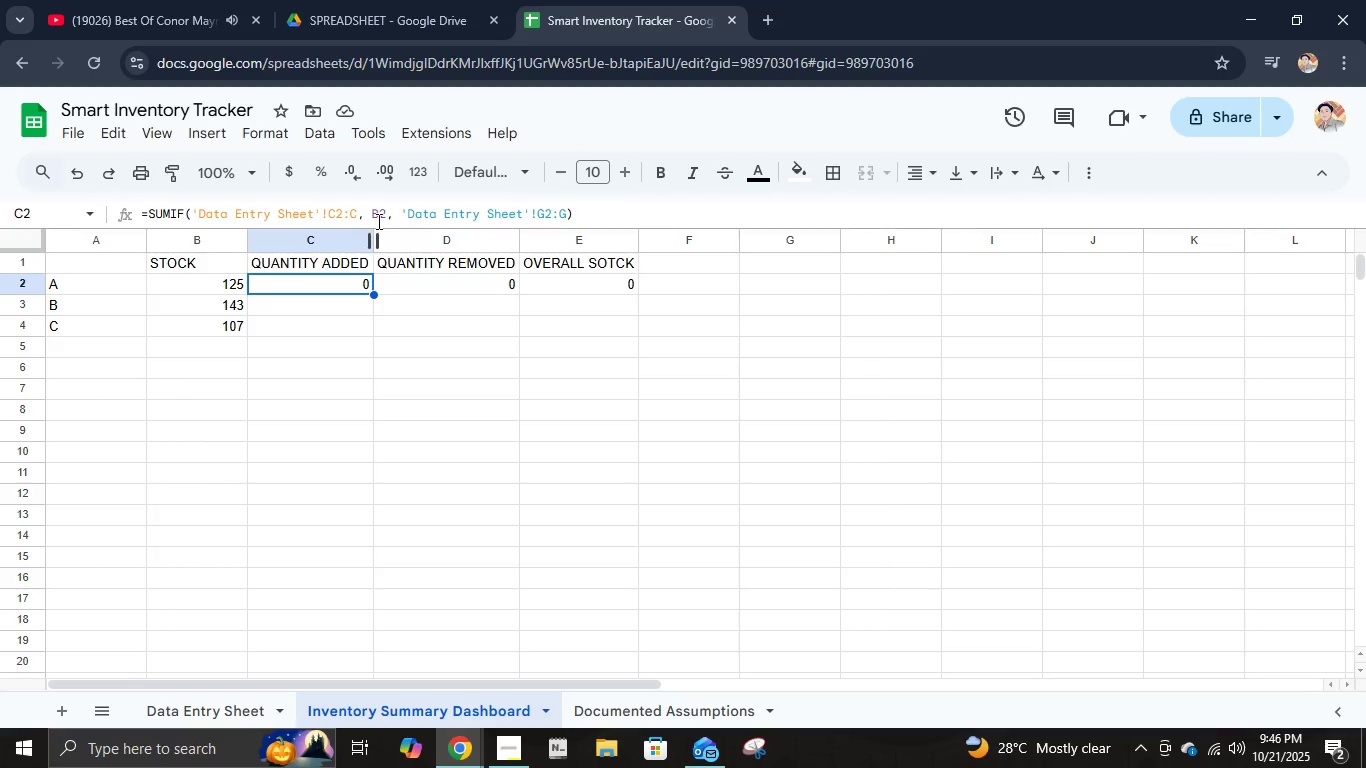 
left_click([385, 216])
 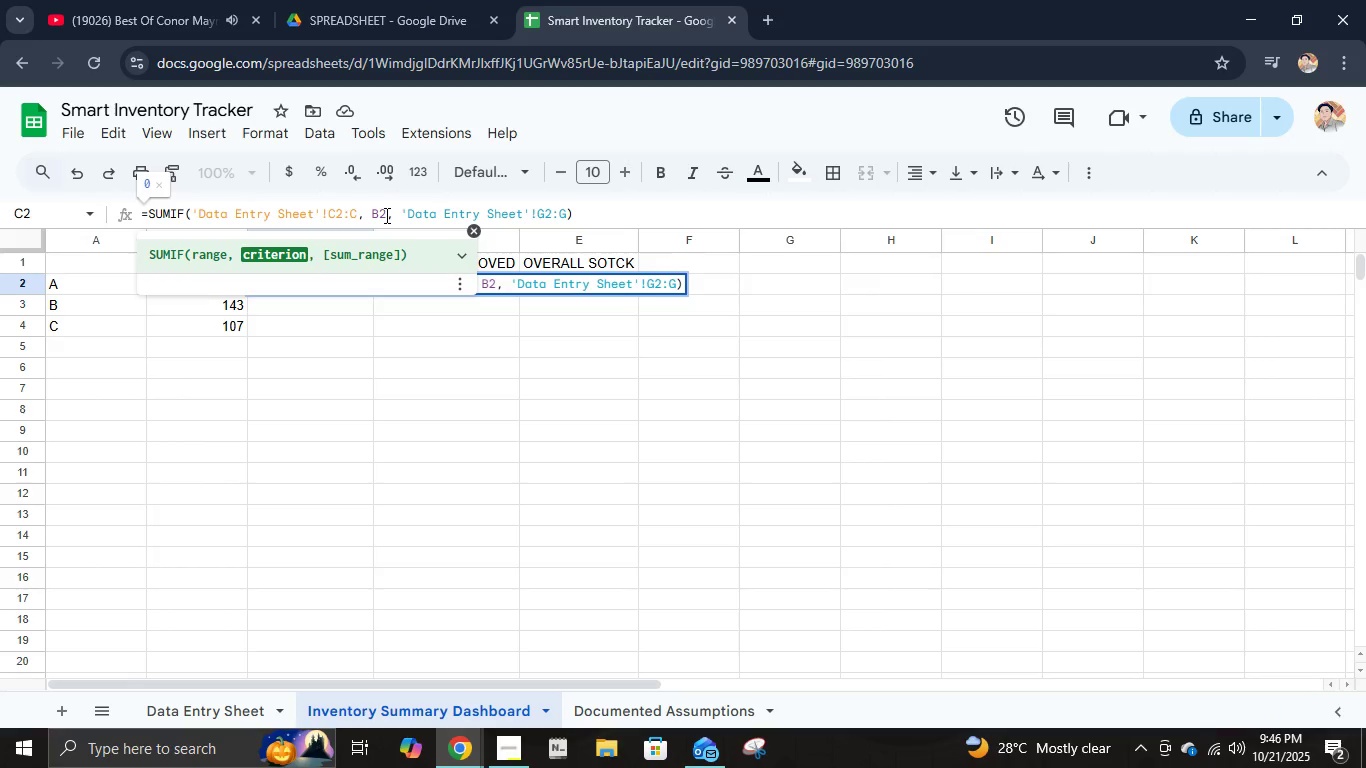 
key(ArrowLeft)
 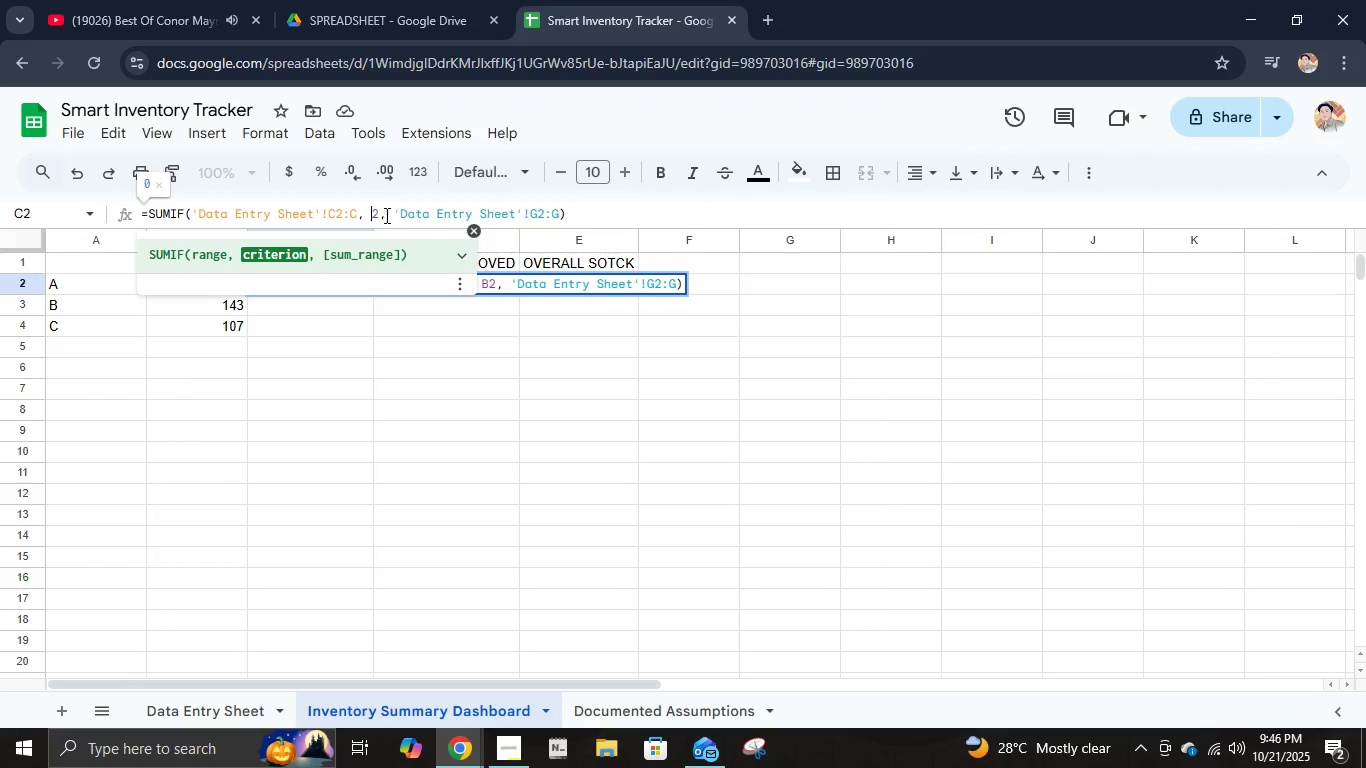 
key(Backspace)
 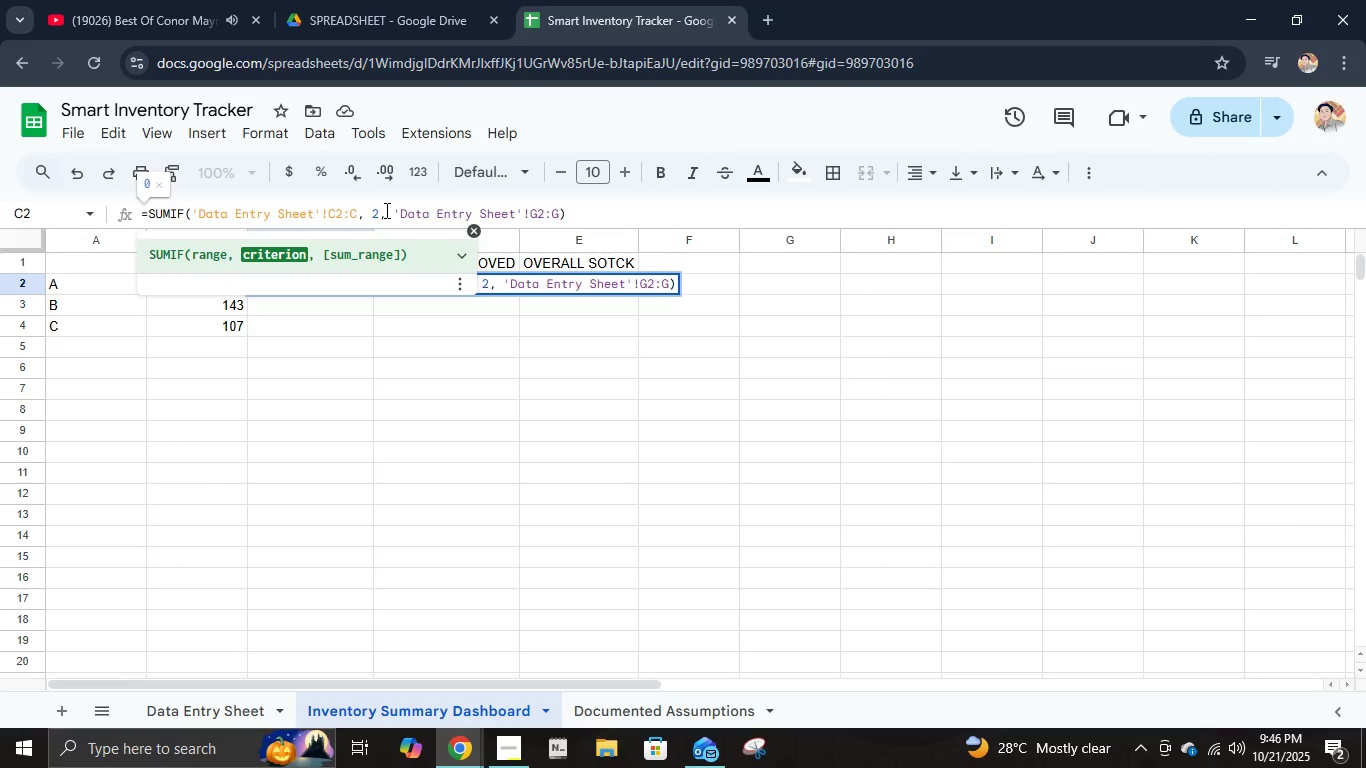 
key(A)
 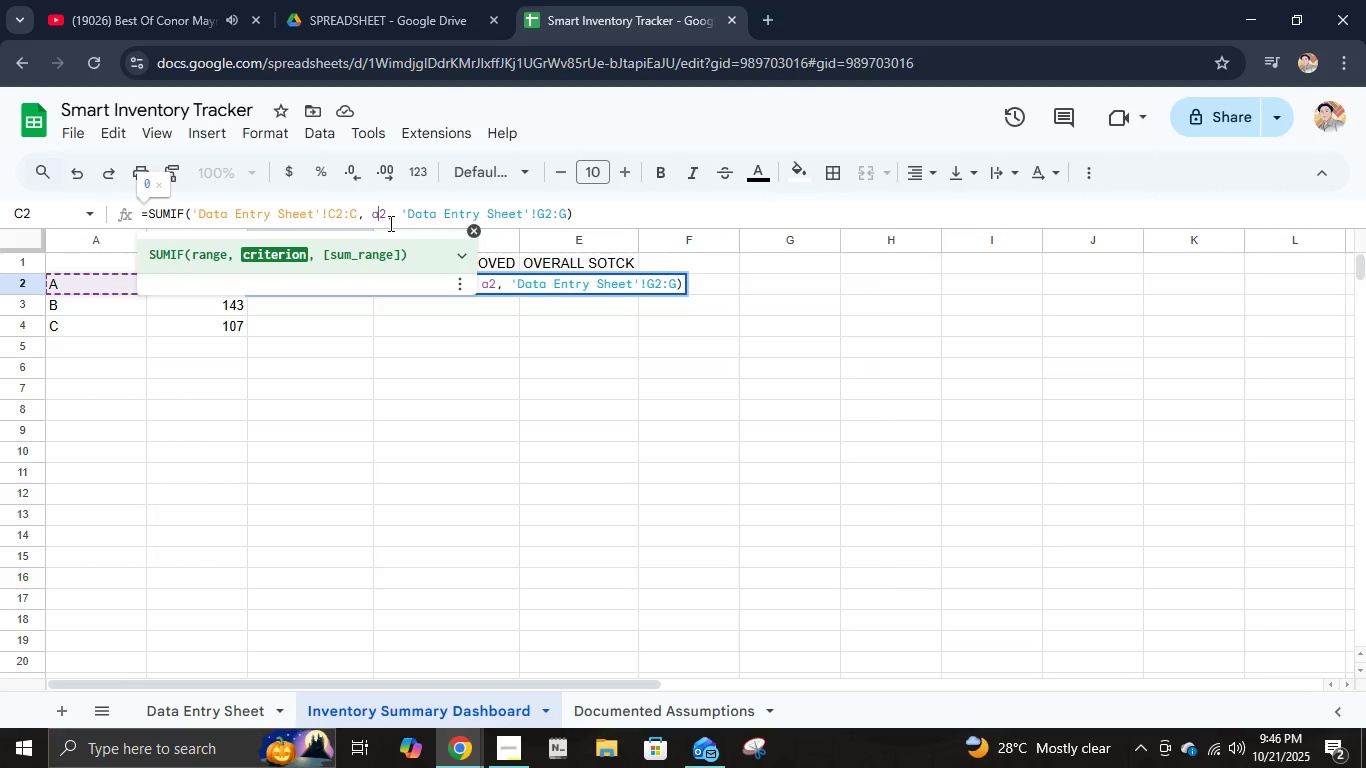 
key(Backspace)
 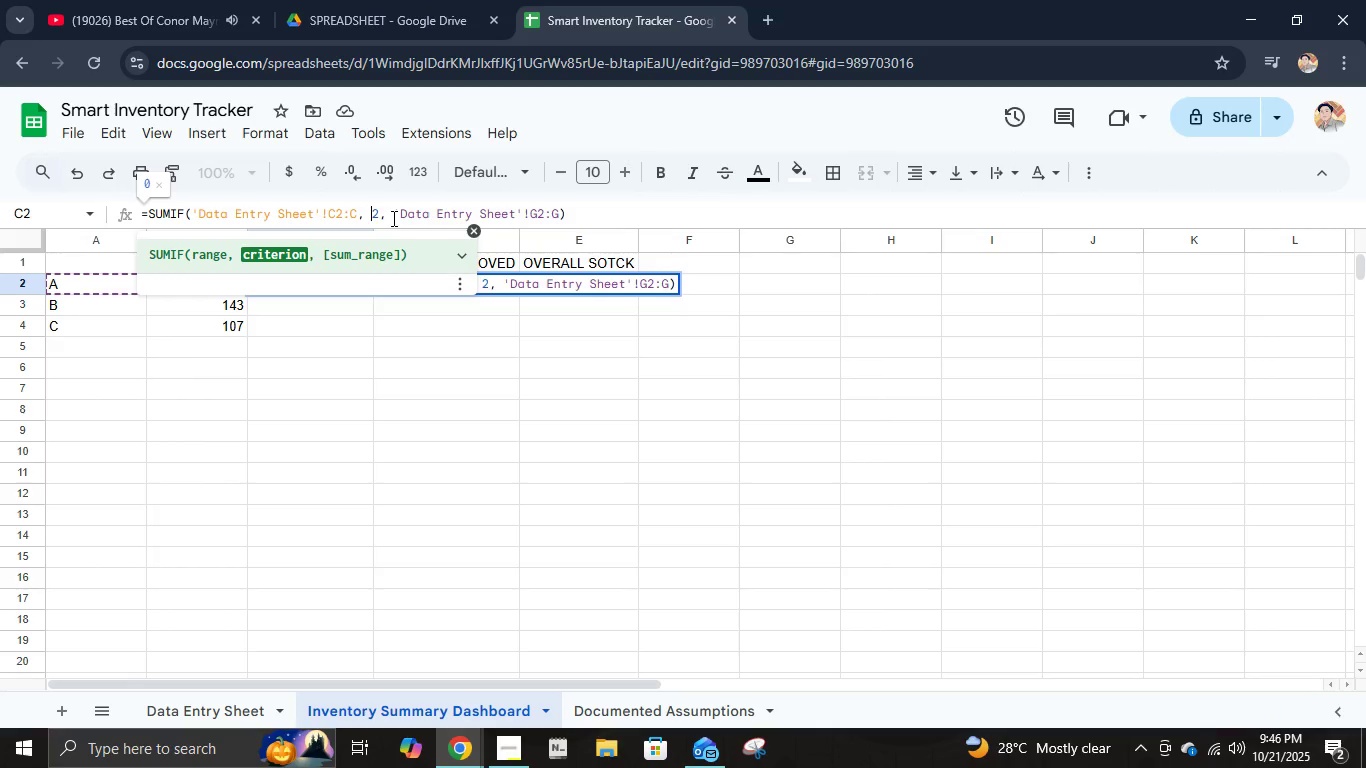 
key(Shift+A)
 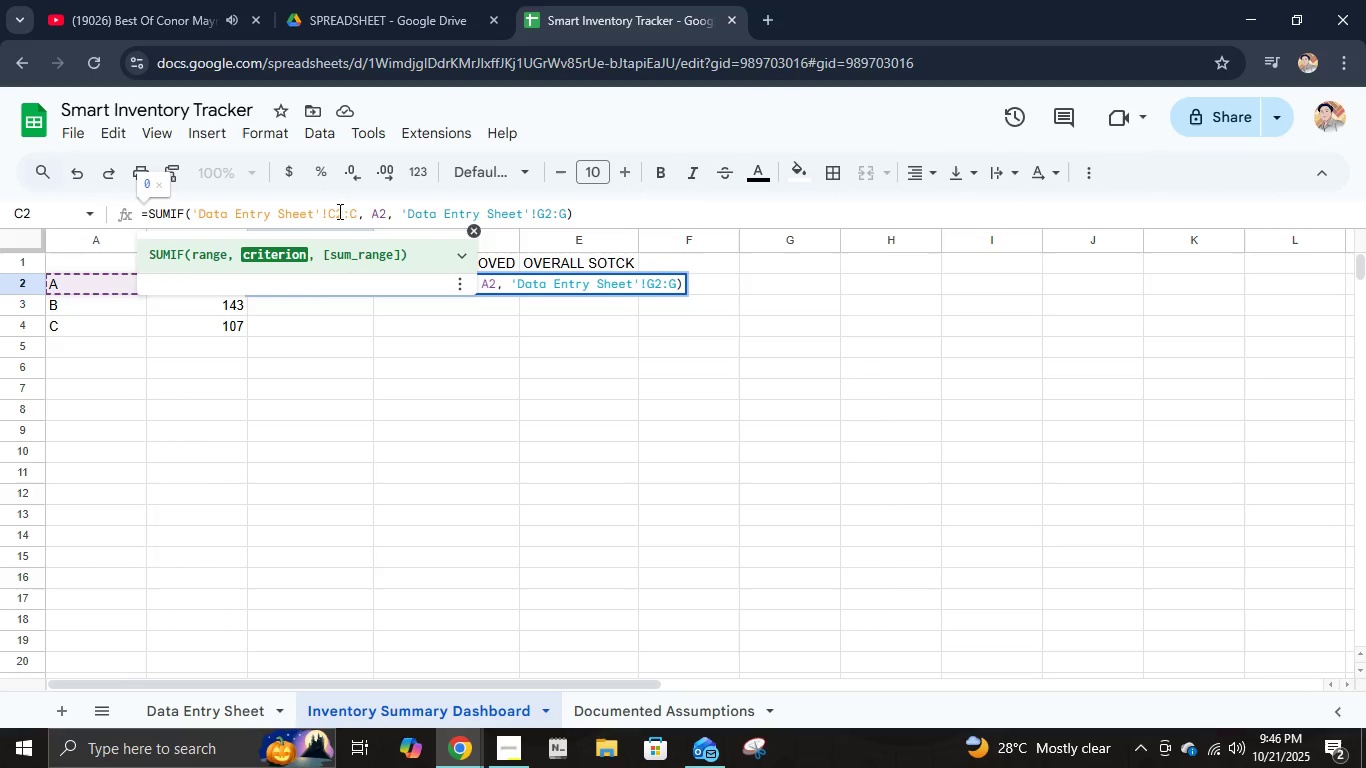 
left_click([336, 210])
 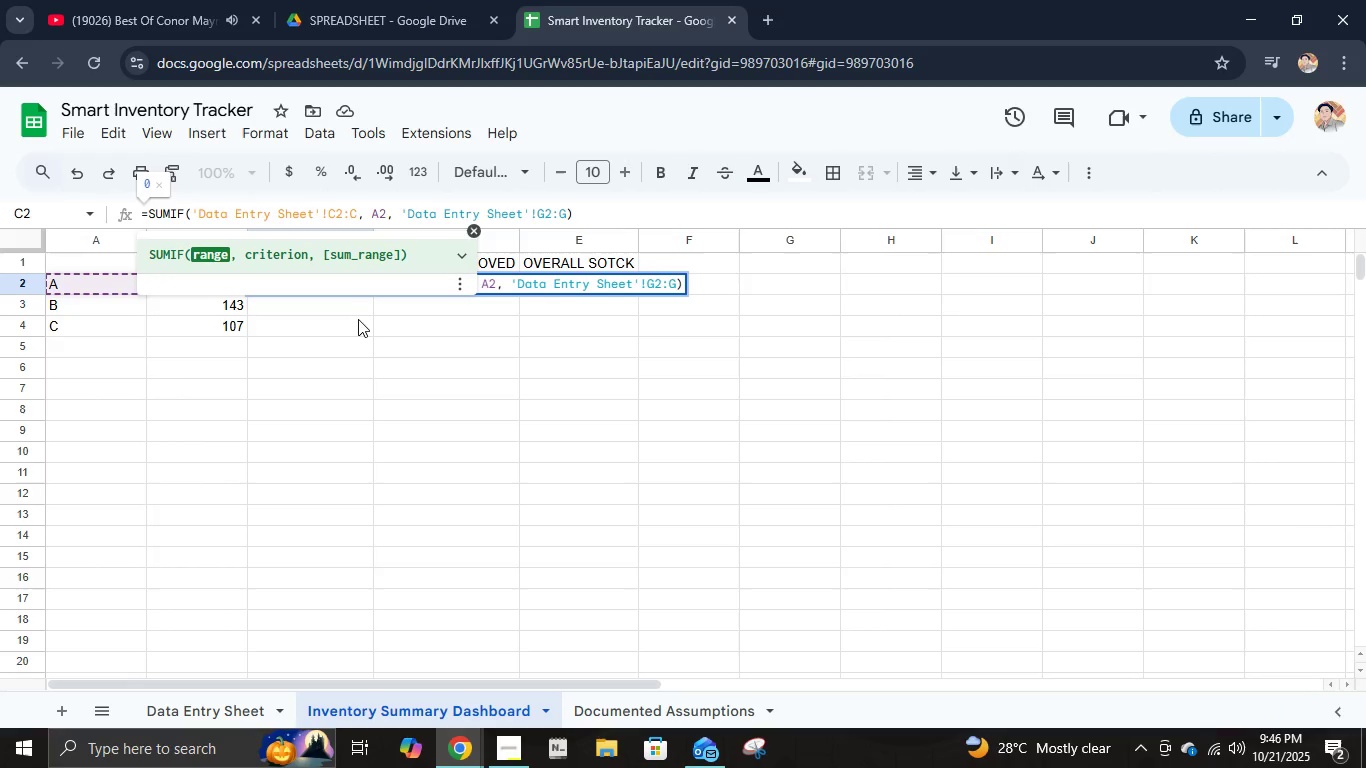 
key(Backspace)
 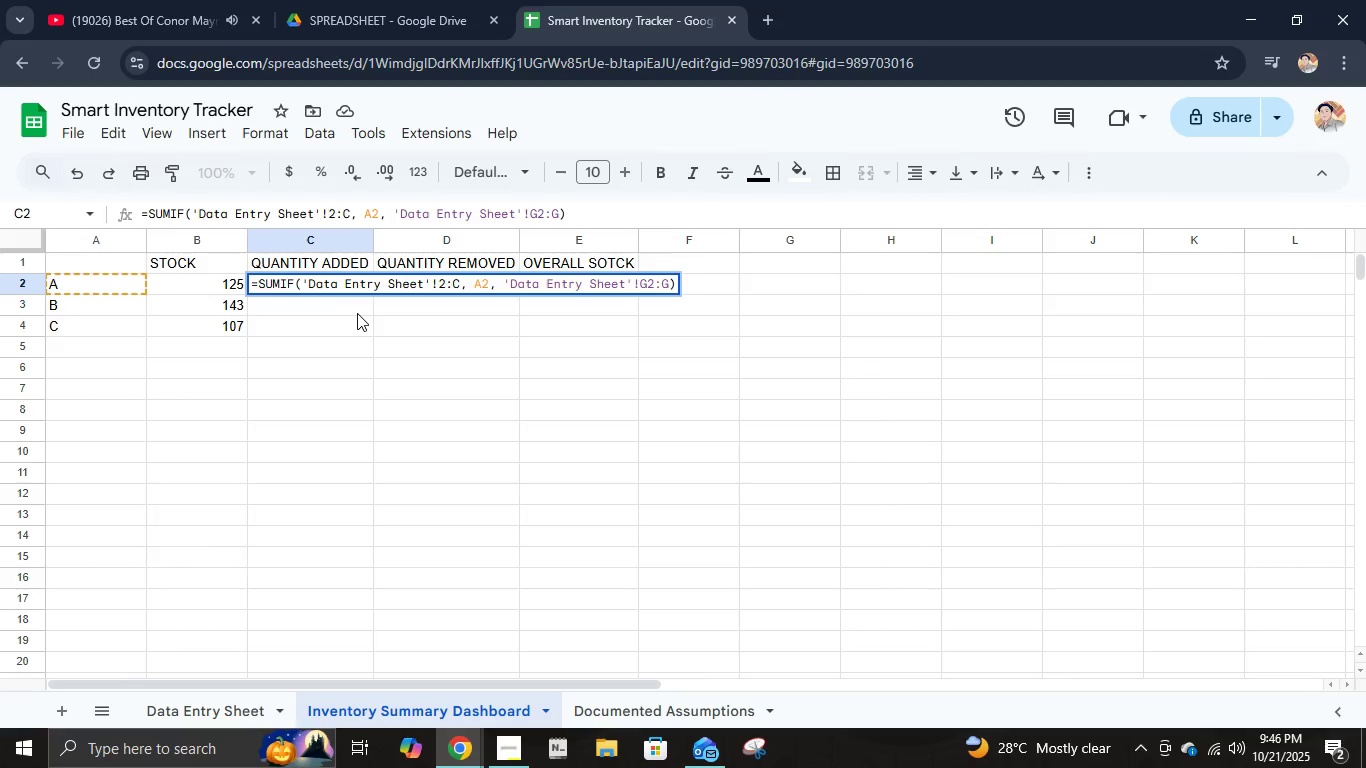 
key(Shift+ShiftLeft)
 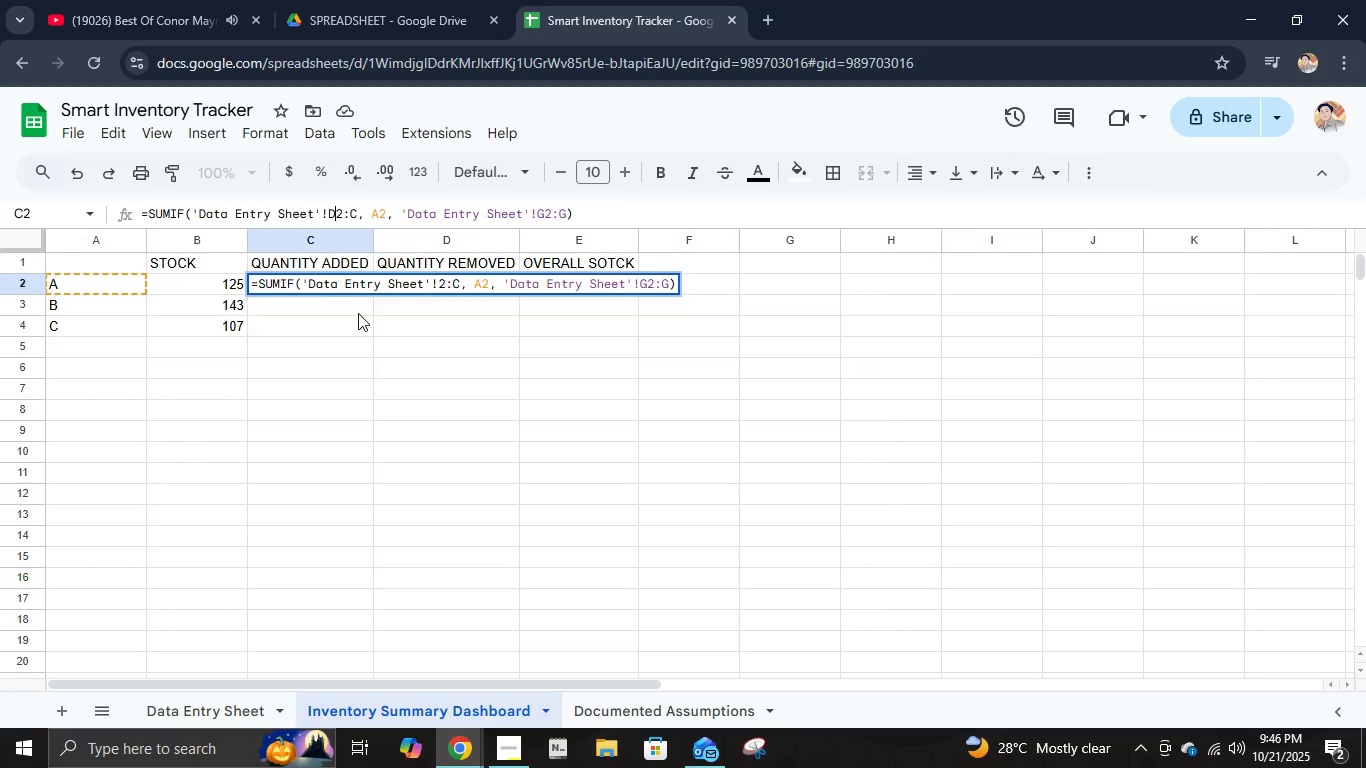 
key(Shift+D)
 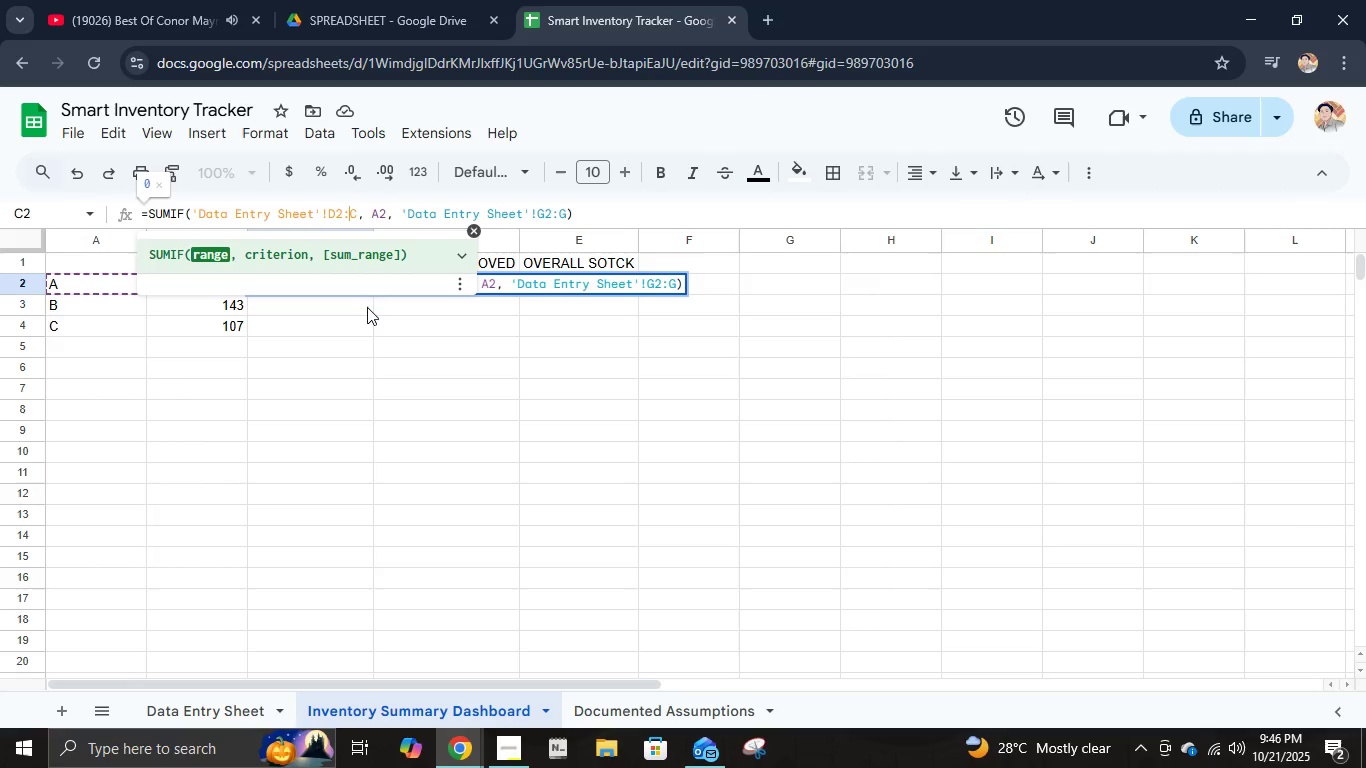 
key(ArrowRight)
 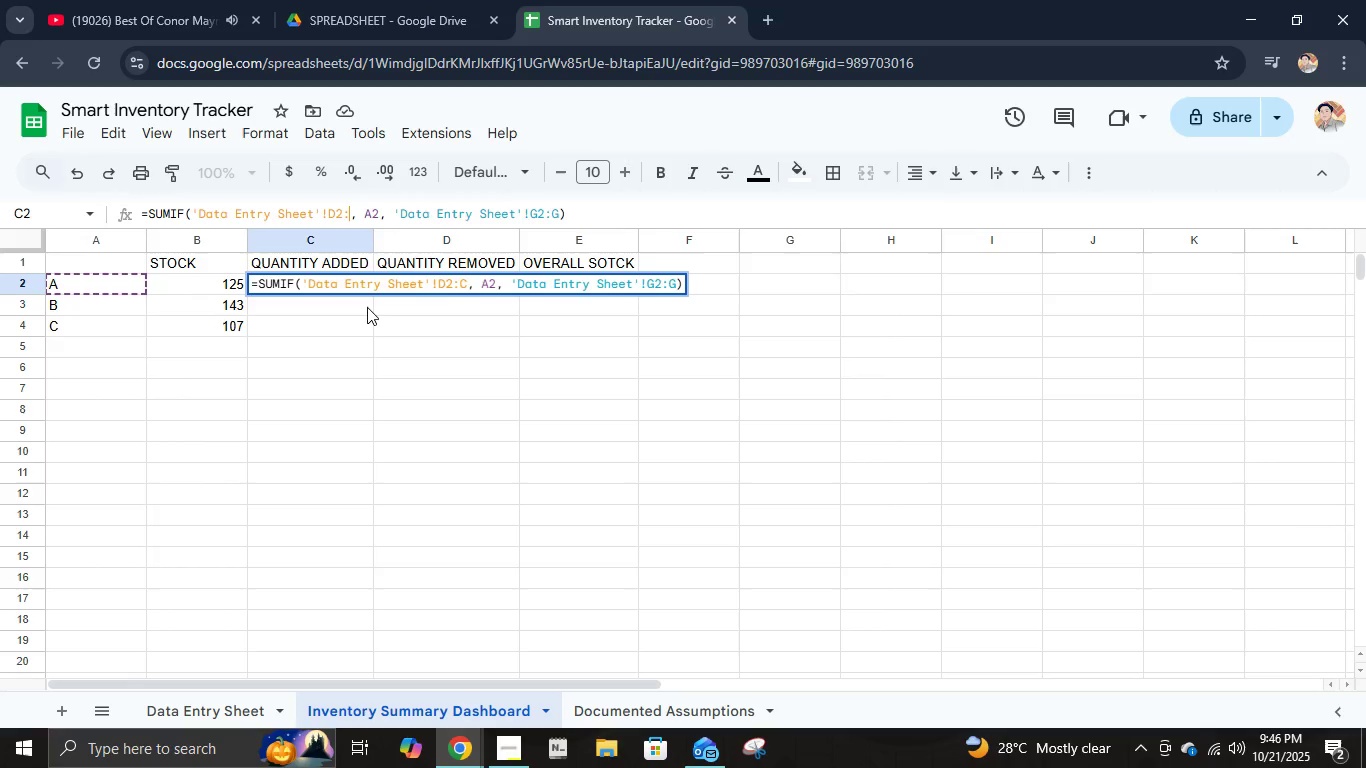 
key(Backspace)
 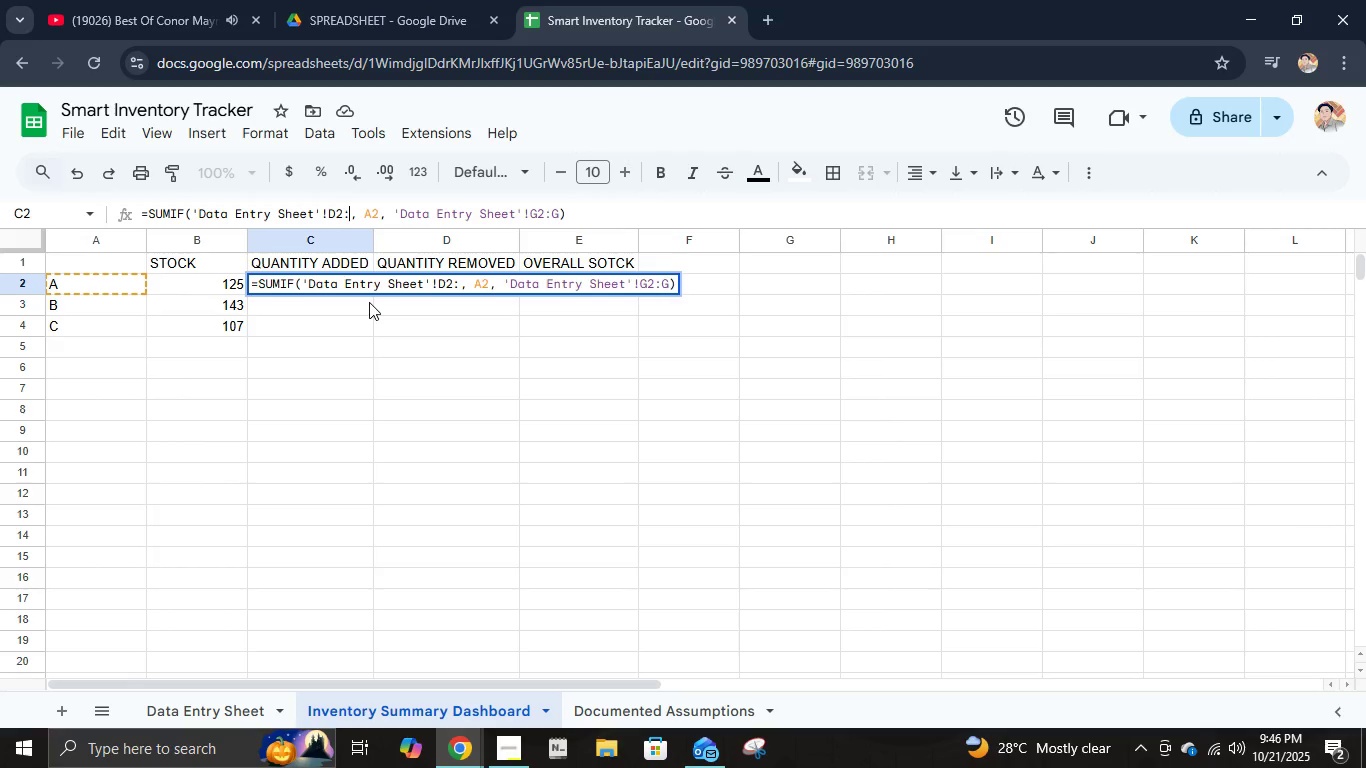 
key(Shift+ShiftLeft)
 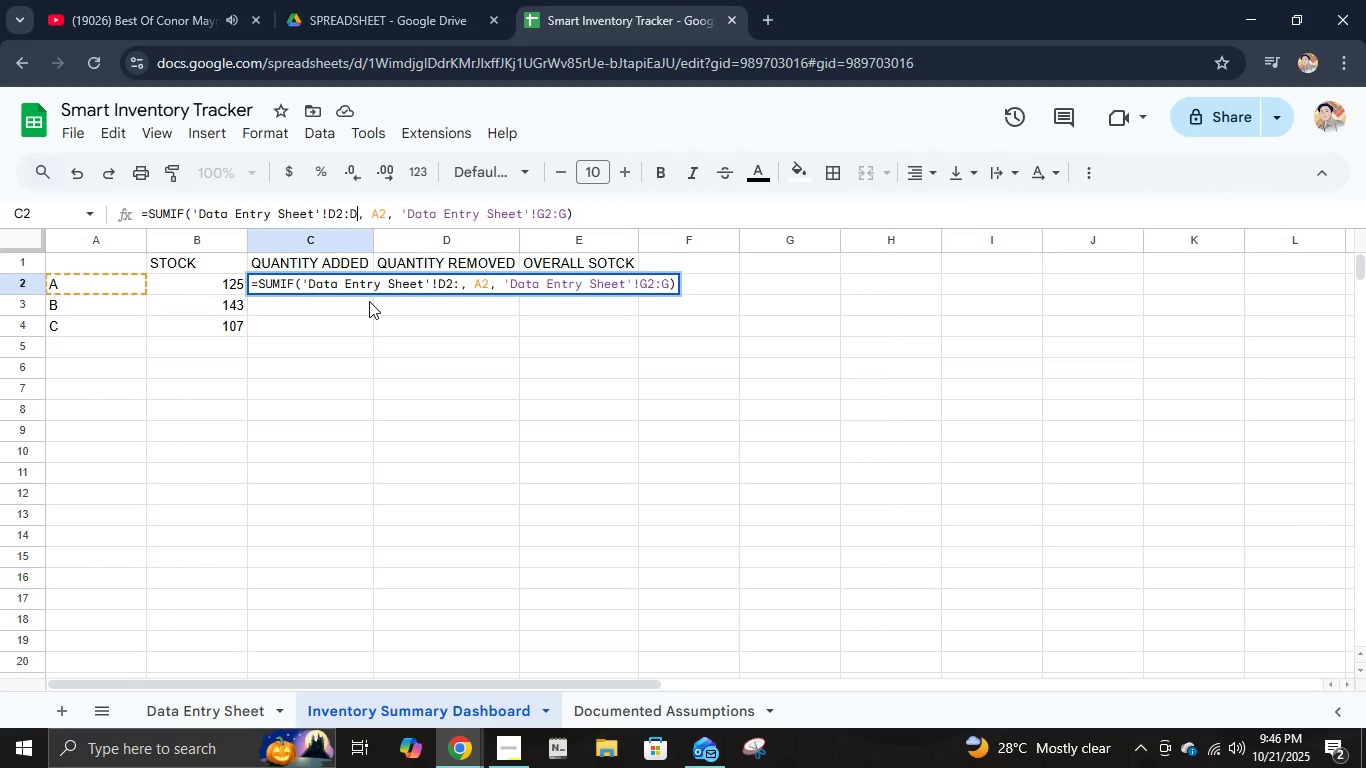 
key(Shift+D)
 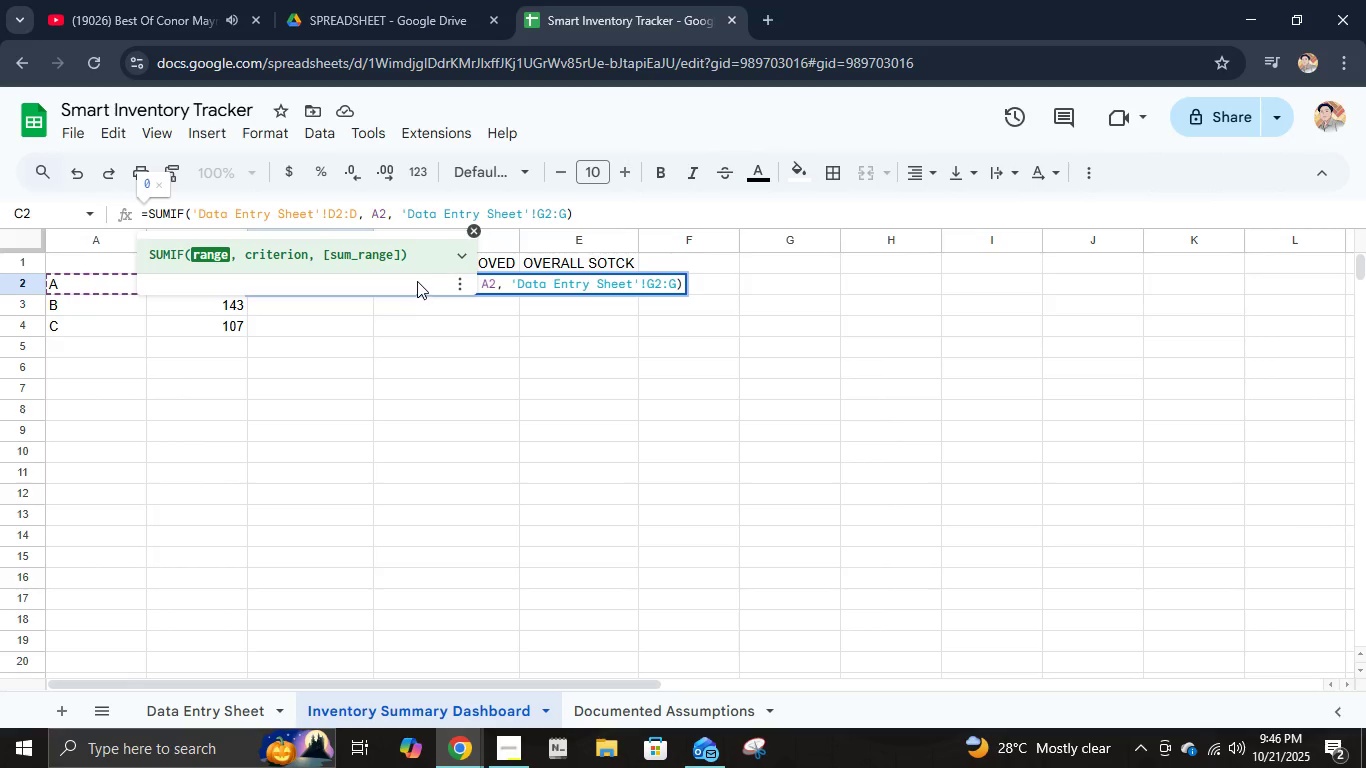 
wait(5.43)
 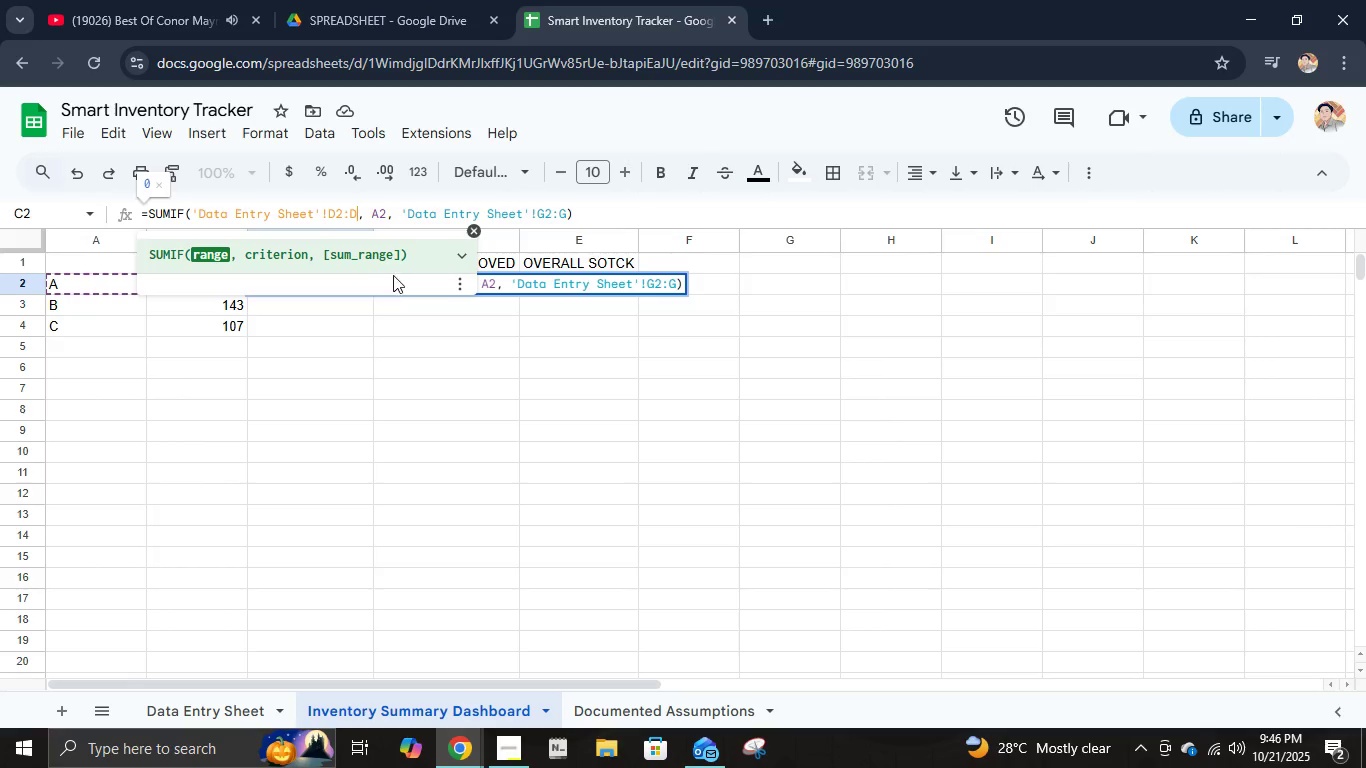 
key(Control+Z)
 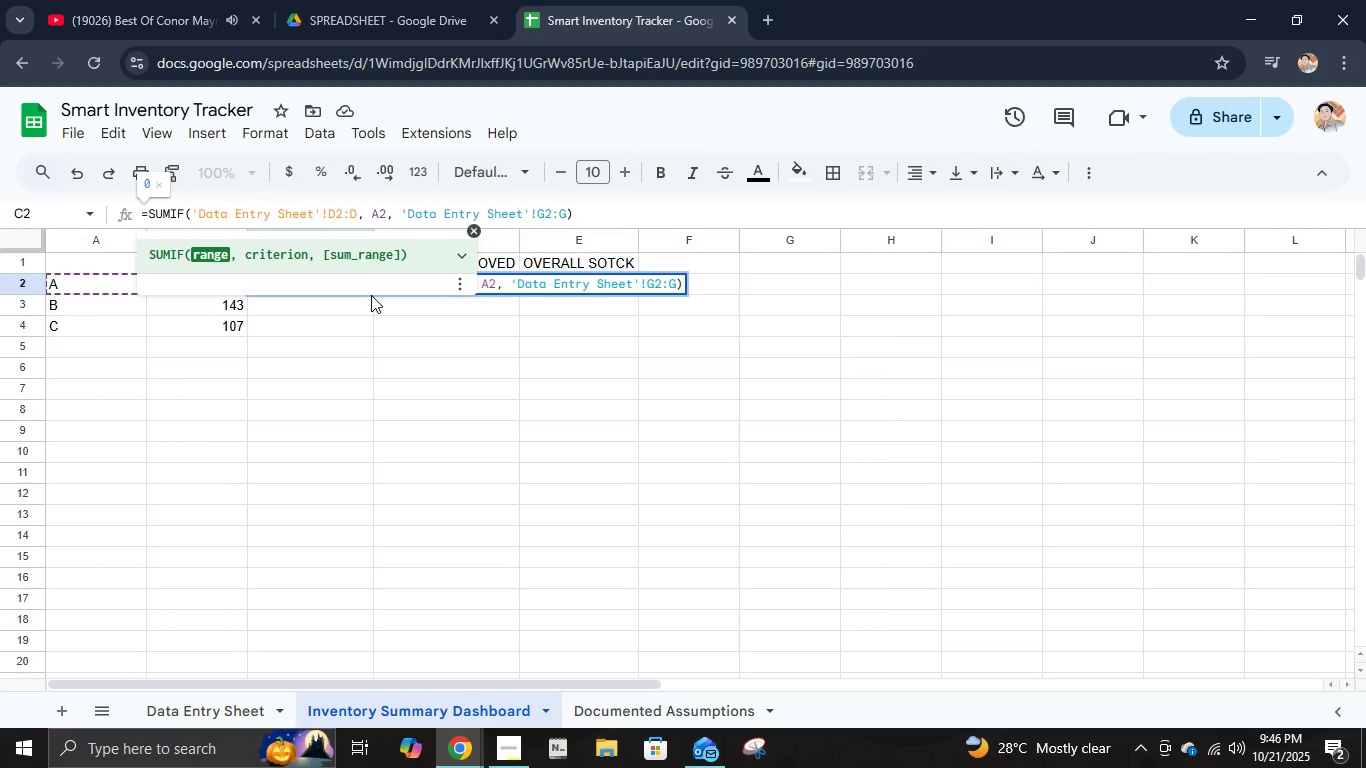 
key(Control+Z)
 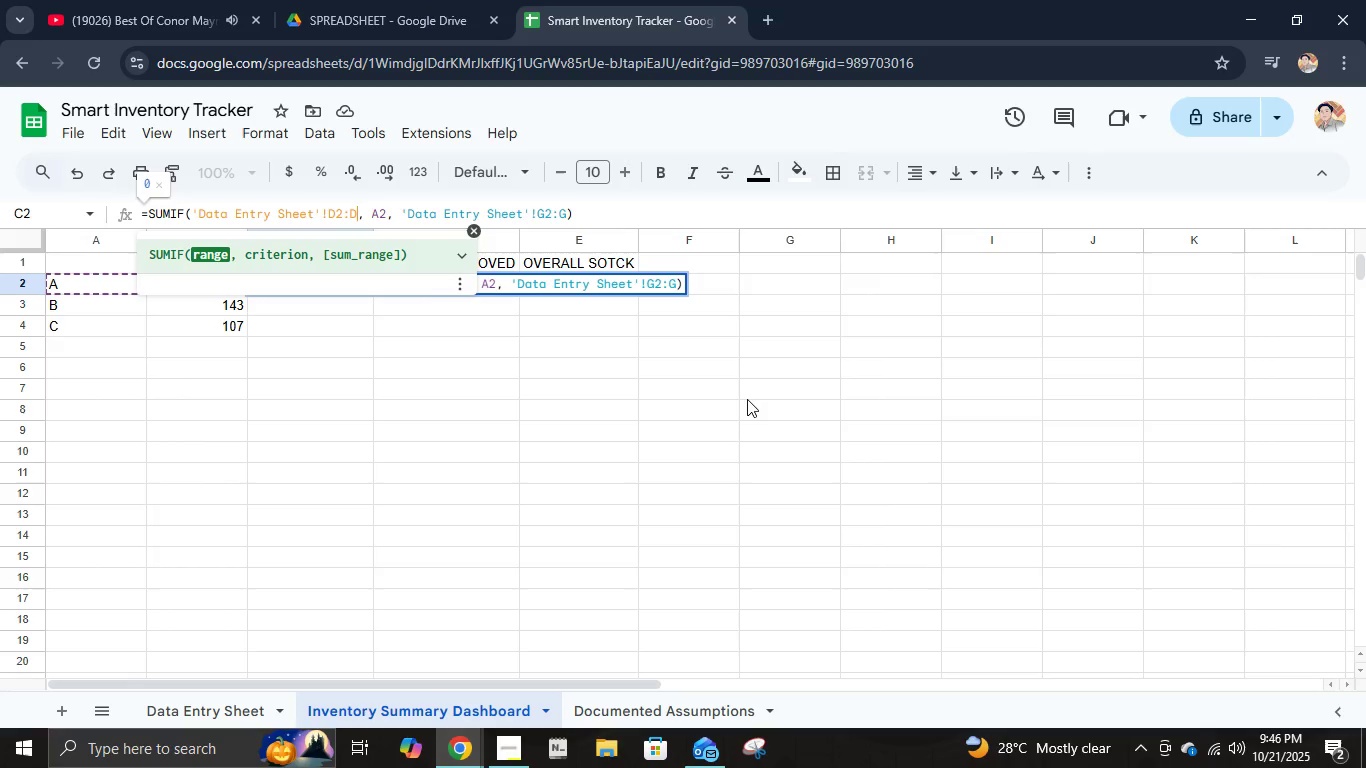 
left_click([747, 399])
 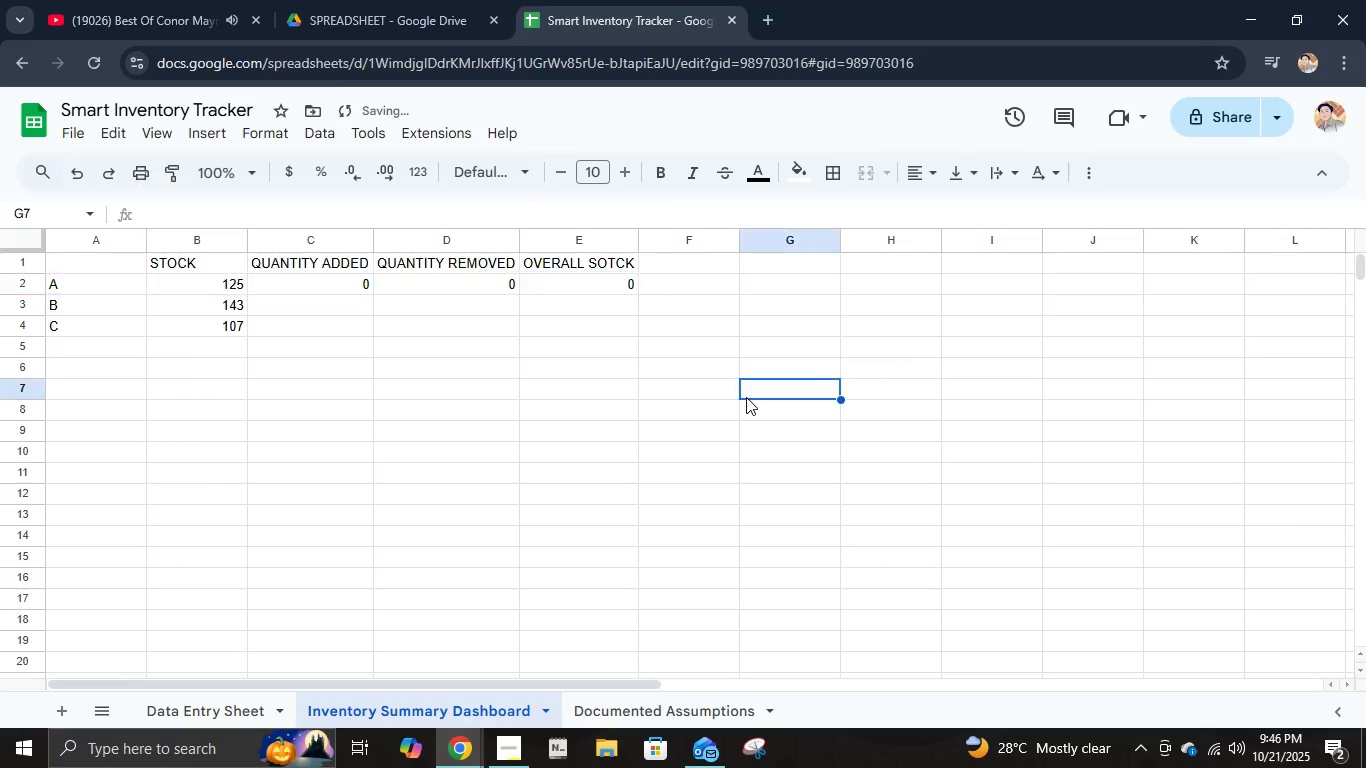 
key(Control+Escape)
 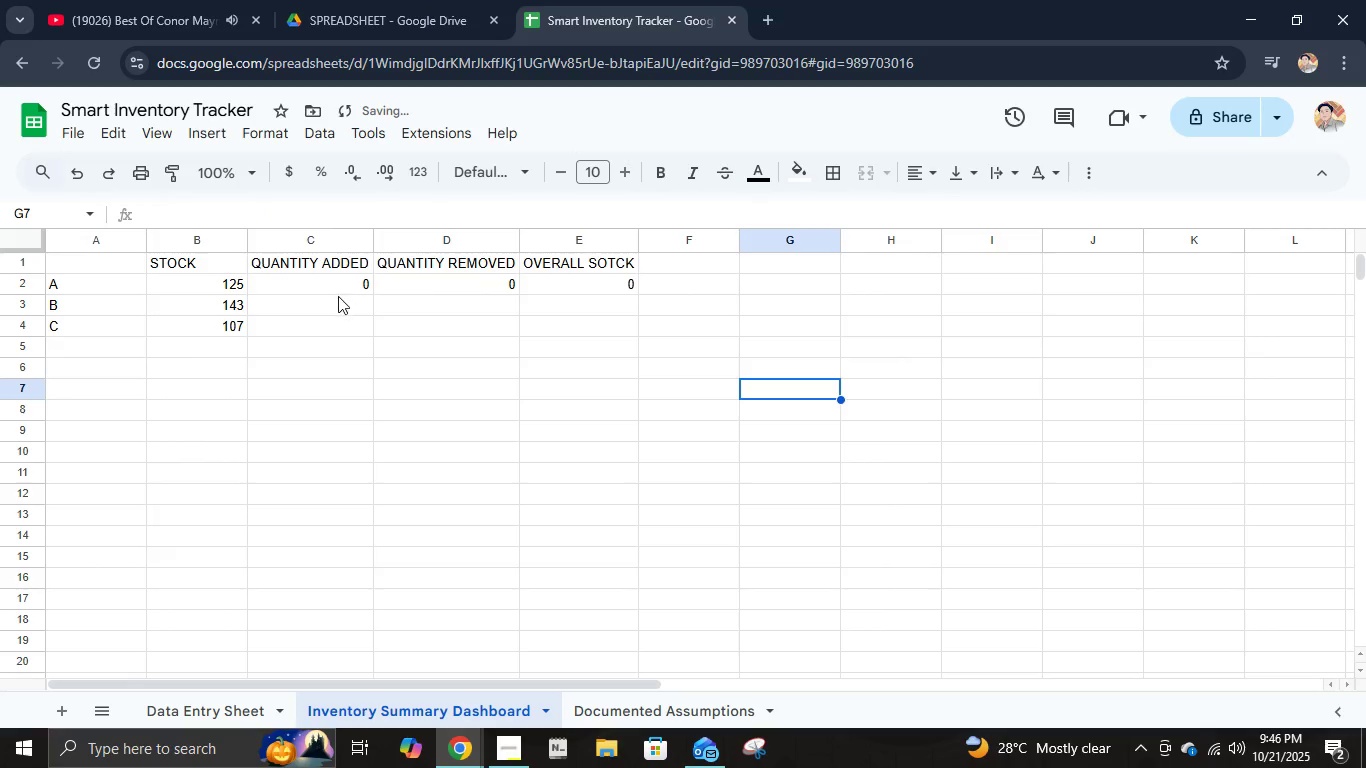 
left_click([337, 297])
 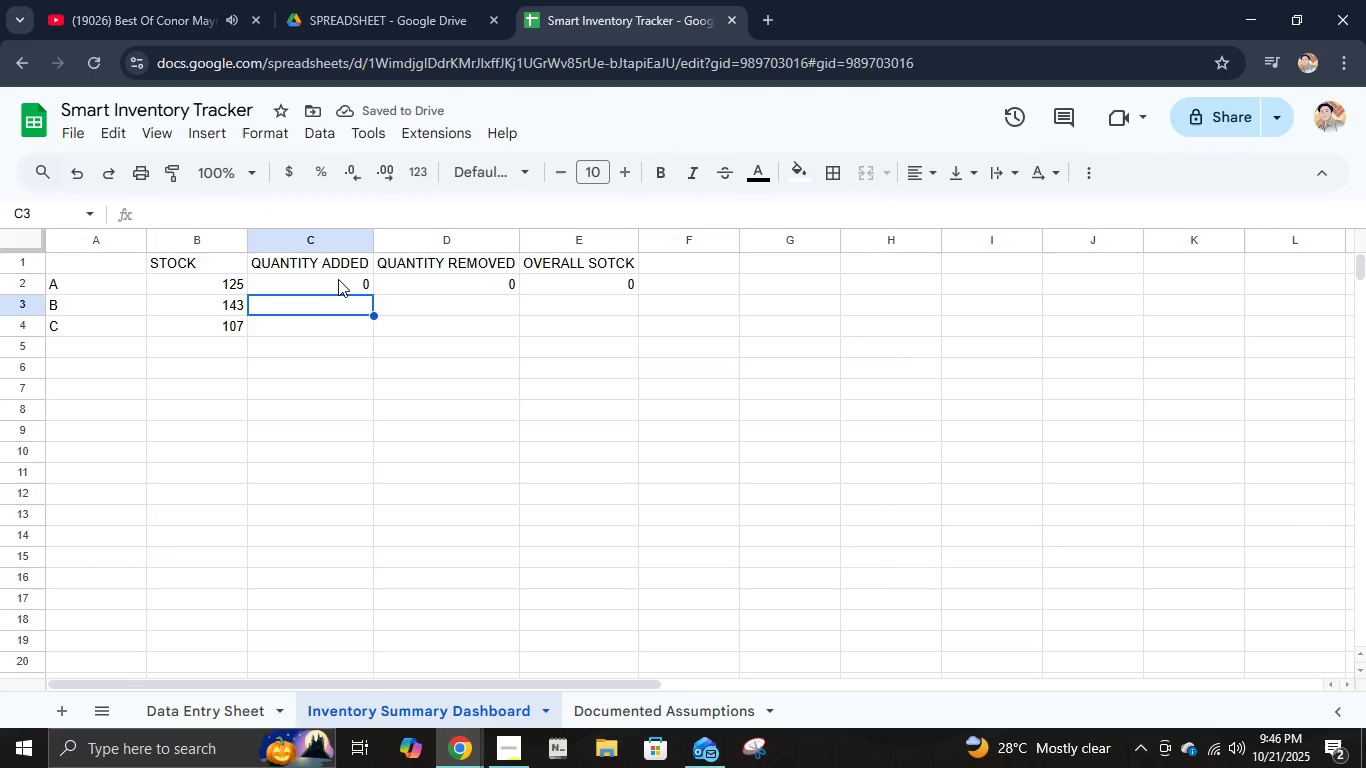 
left_click([338, 279])
 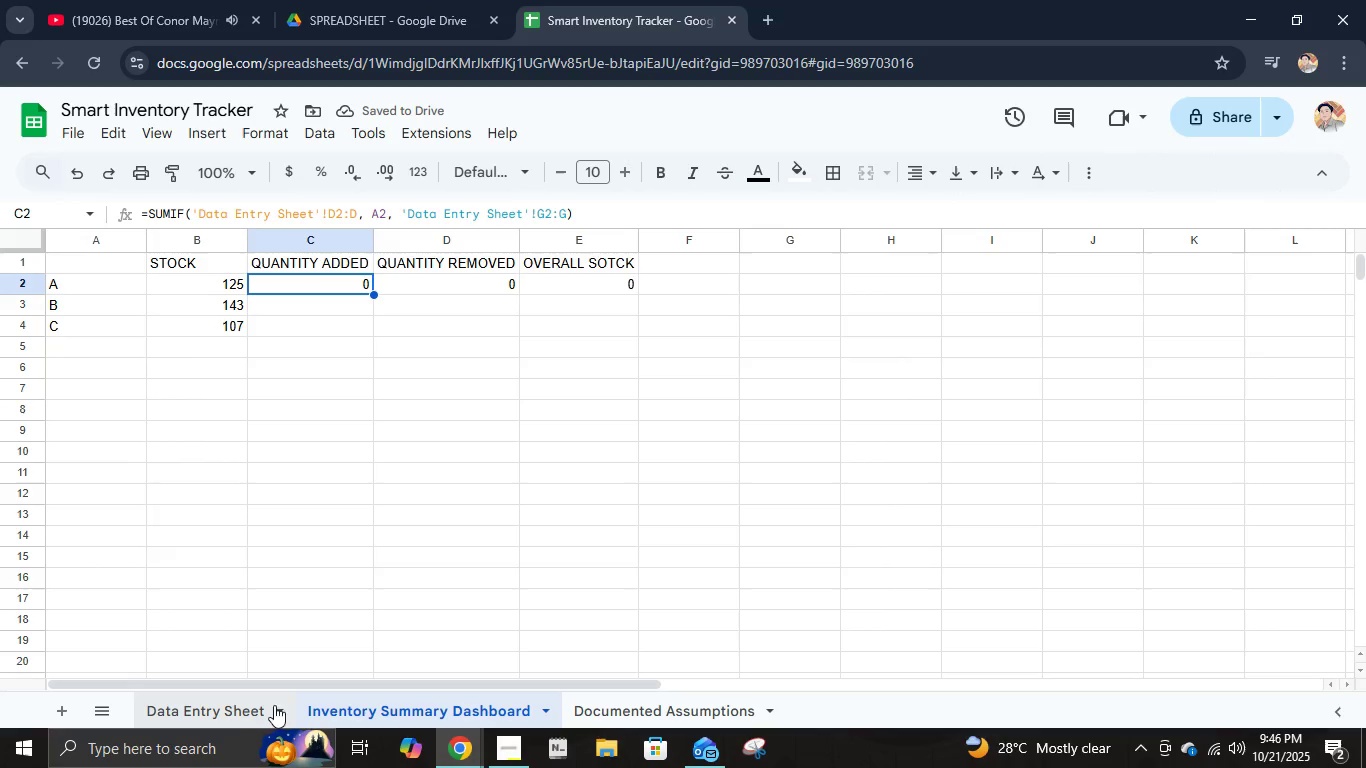 
left_click([249, 705])
 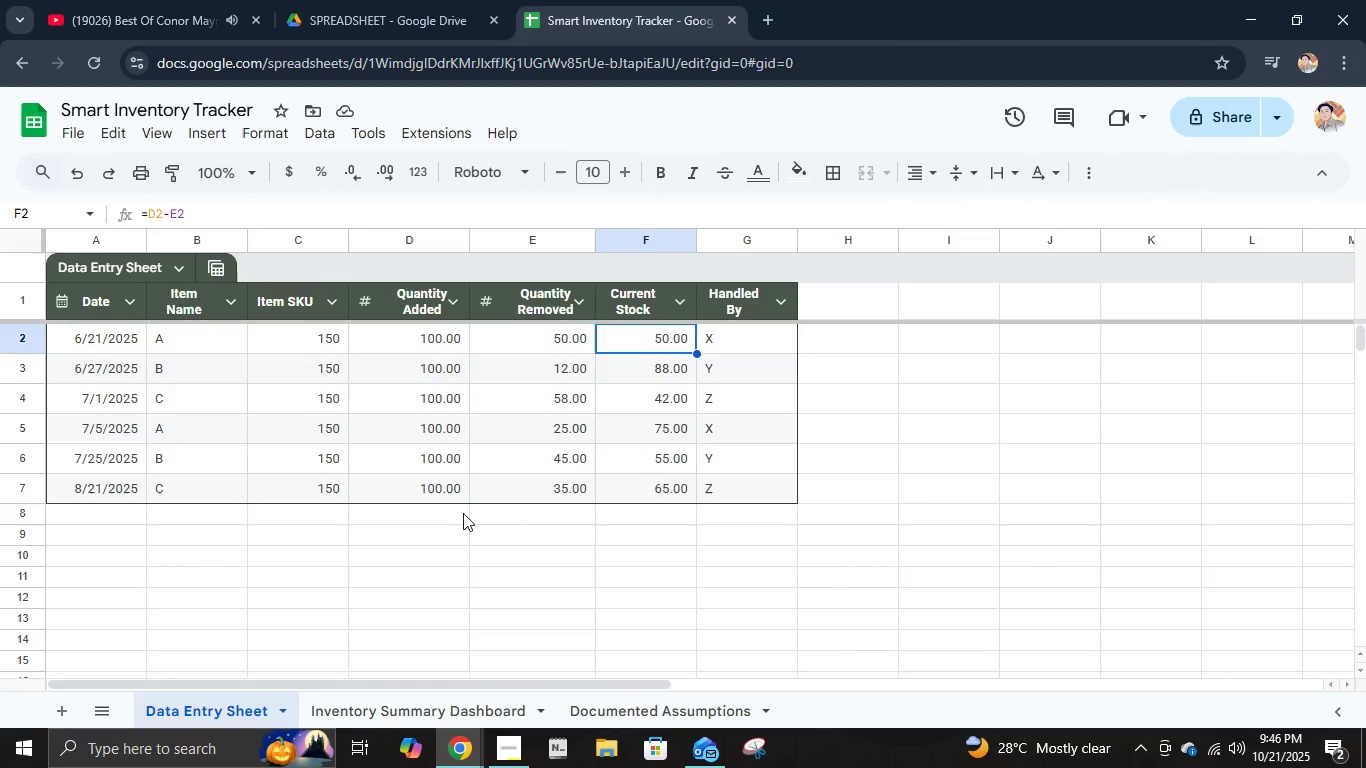 
left_click([446, 709])
 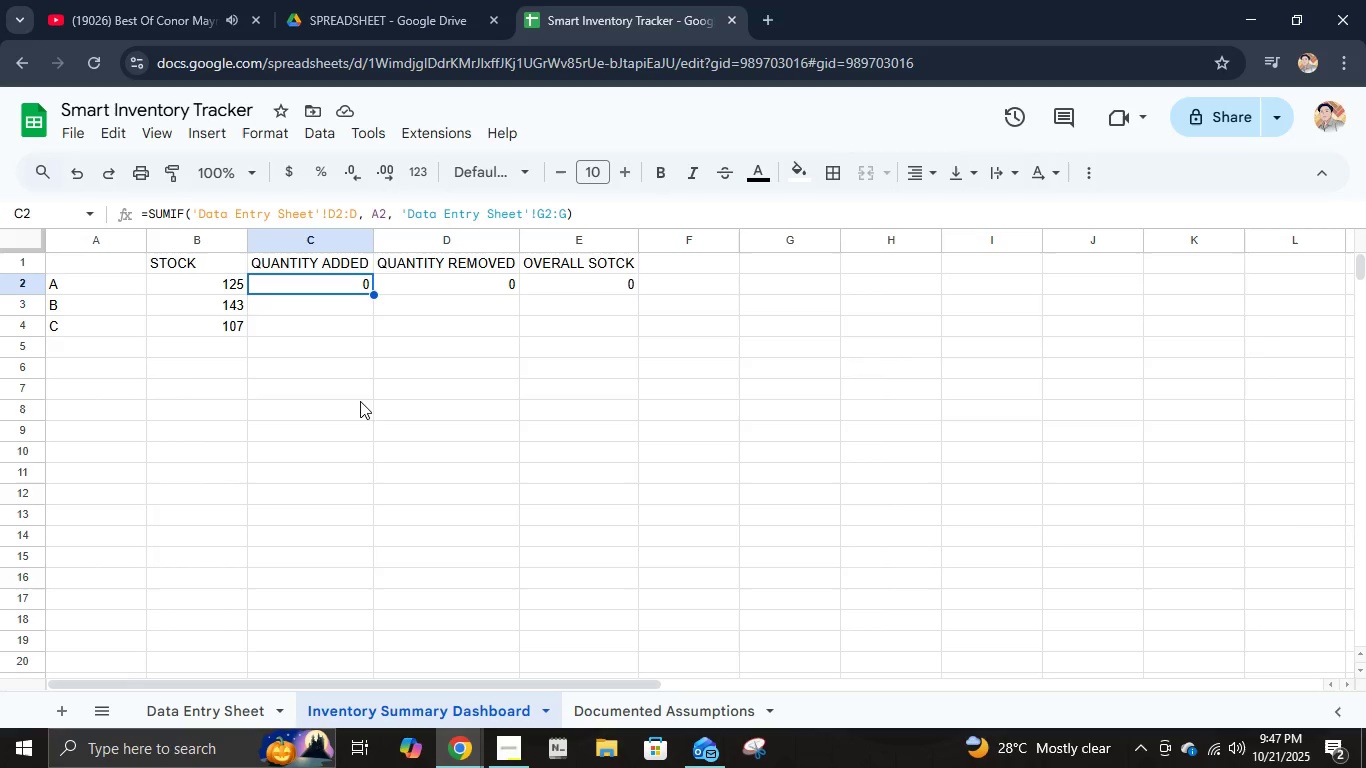 
key(Control+Z)
 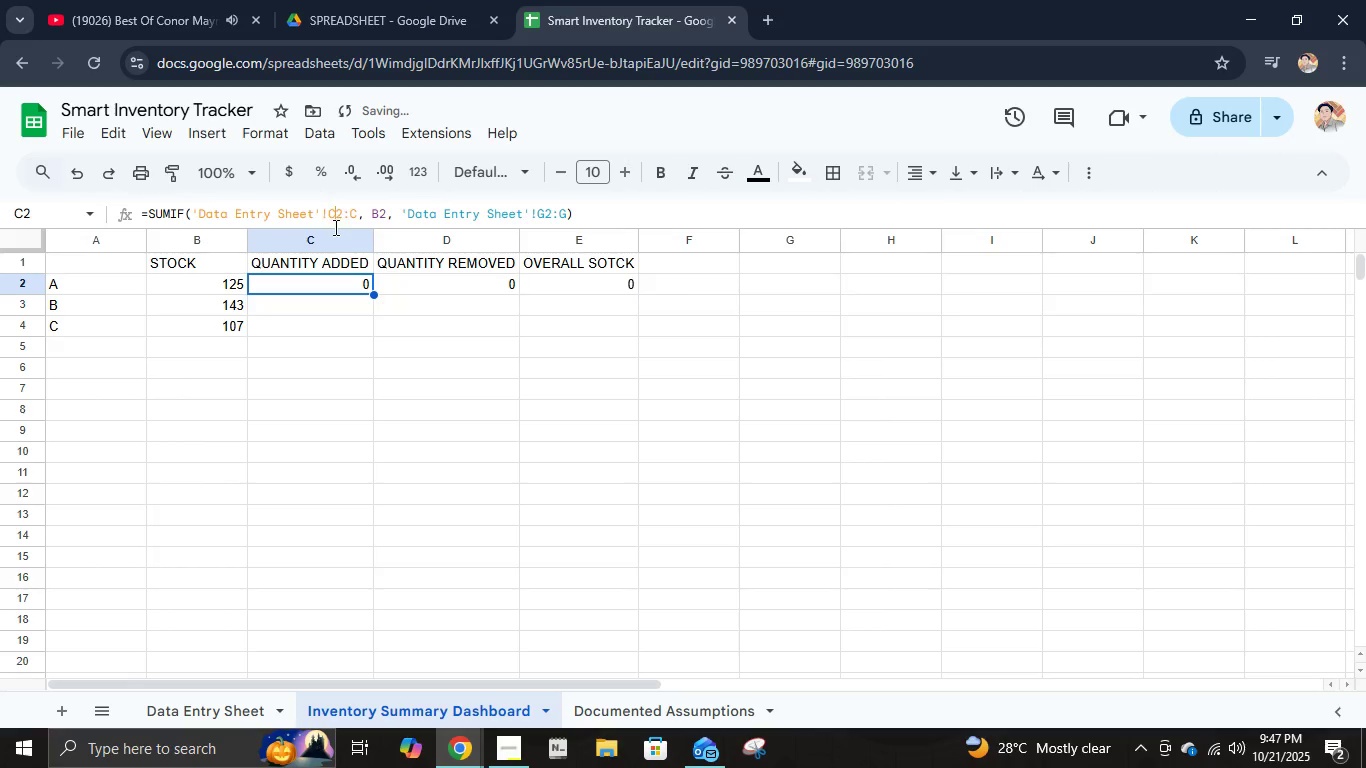 
key(Backspace)
 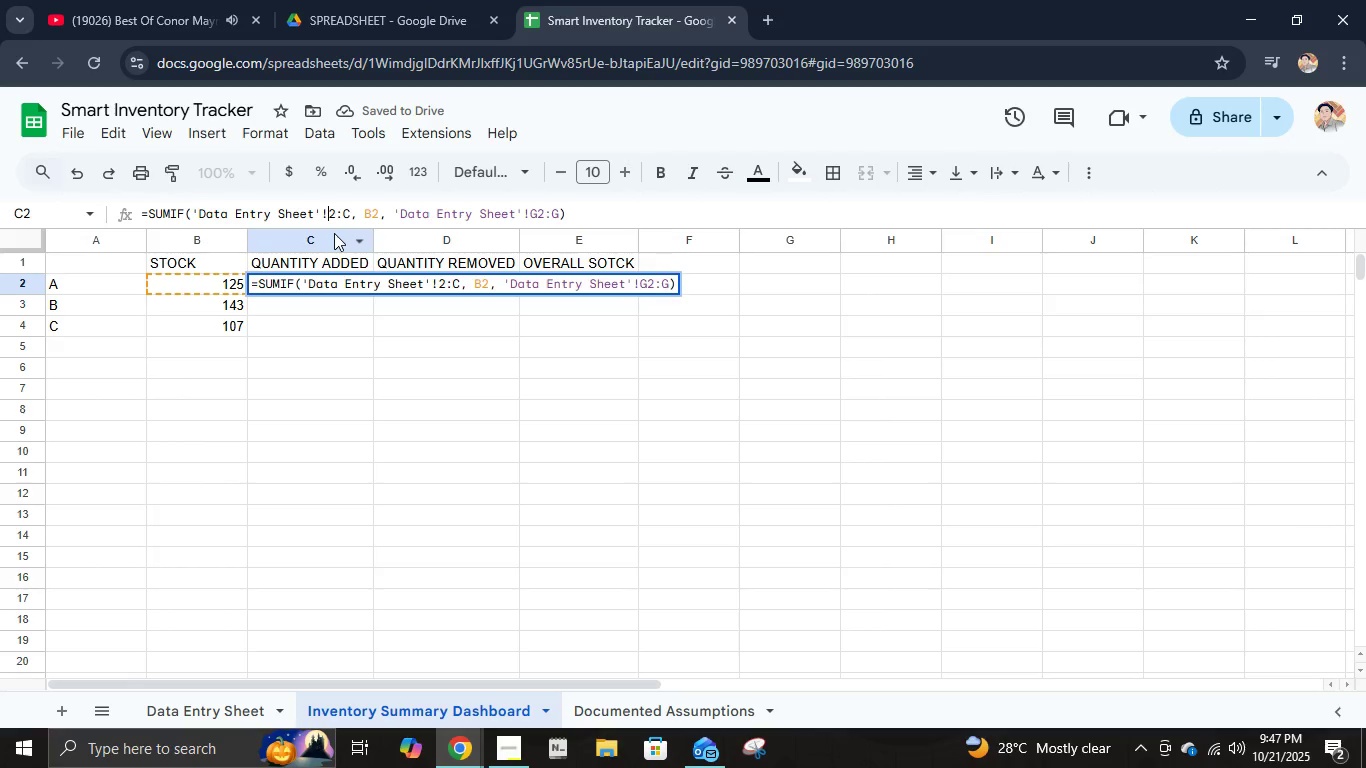 
key(B)
 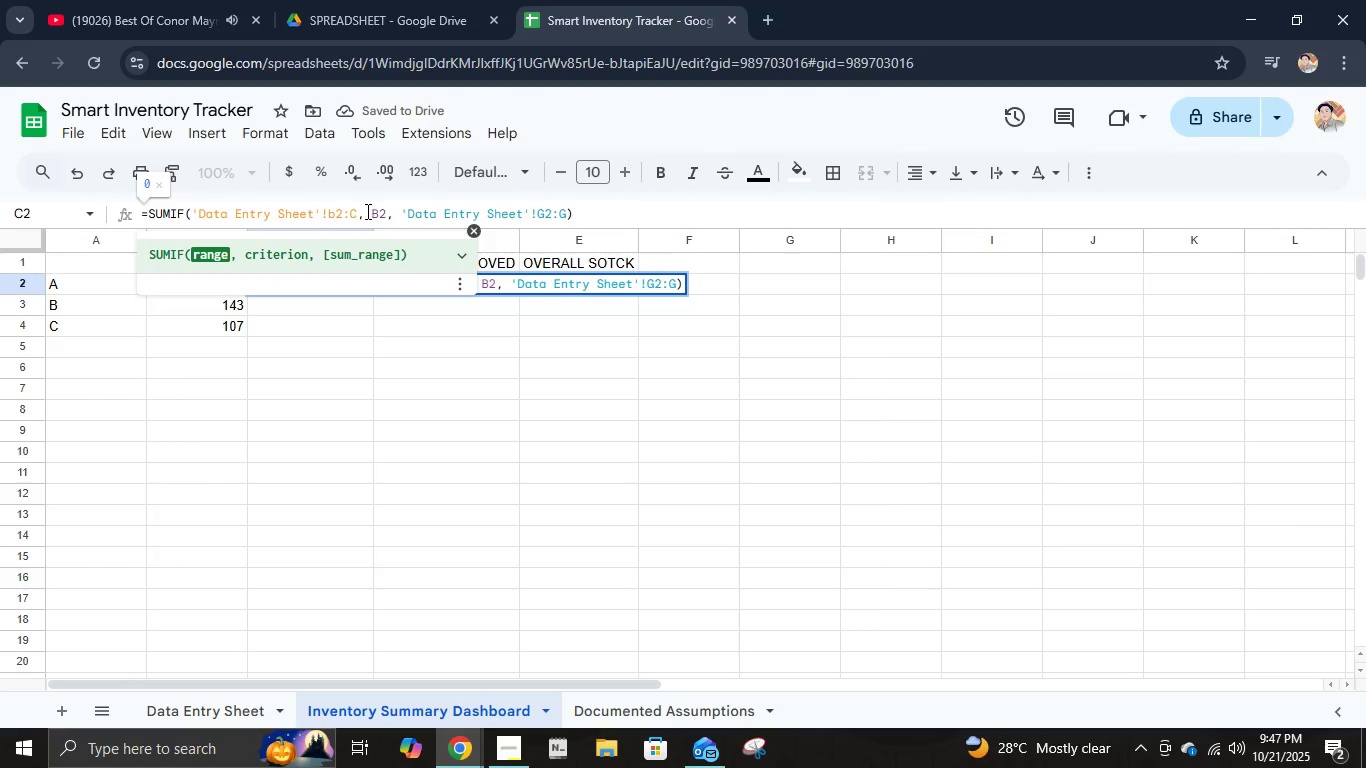 
key(Backspace)
 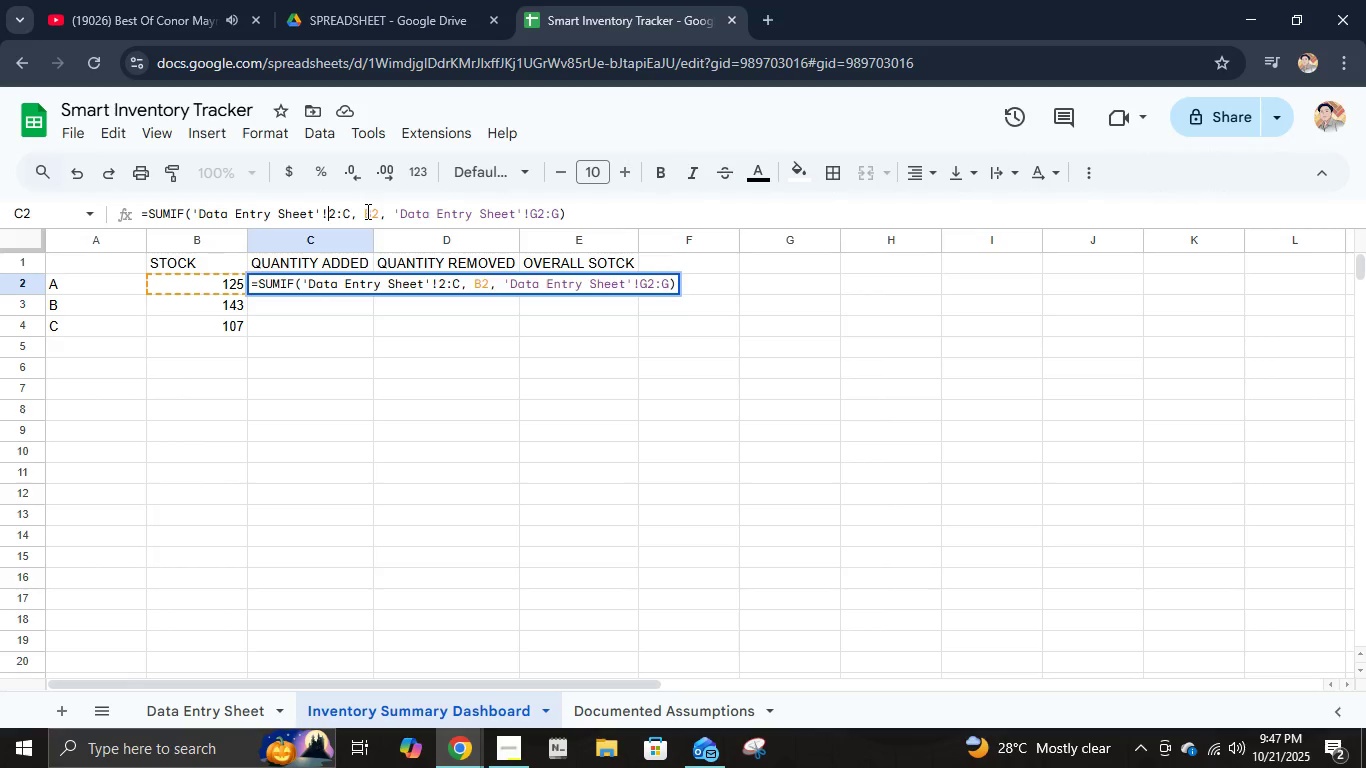 
key(Shift+B)
 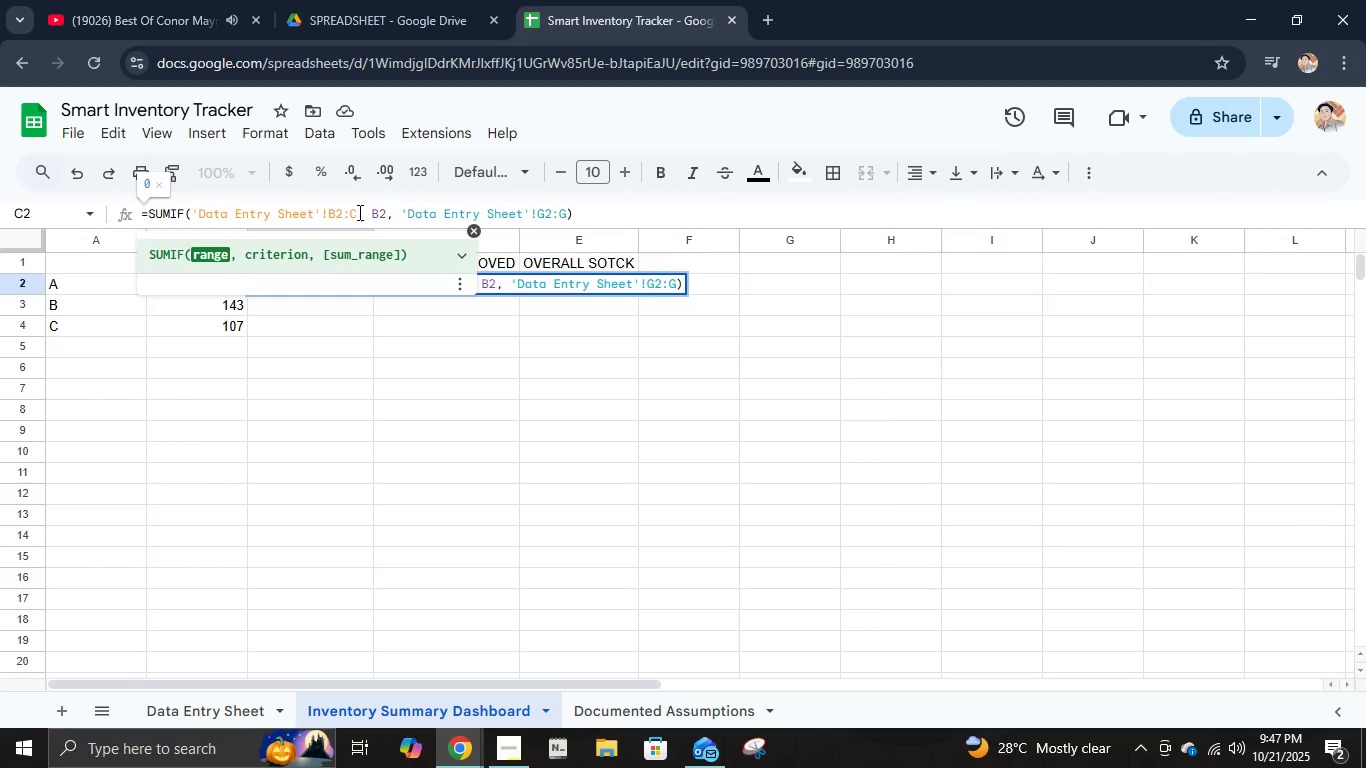 
left_click([357, 212])
 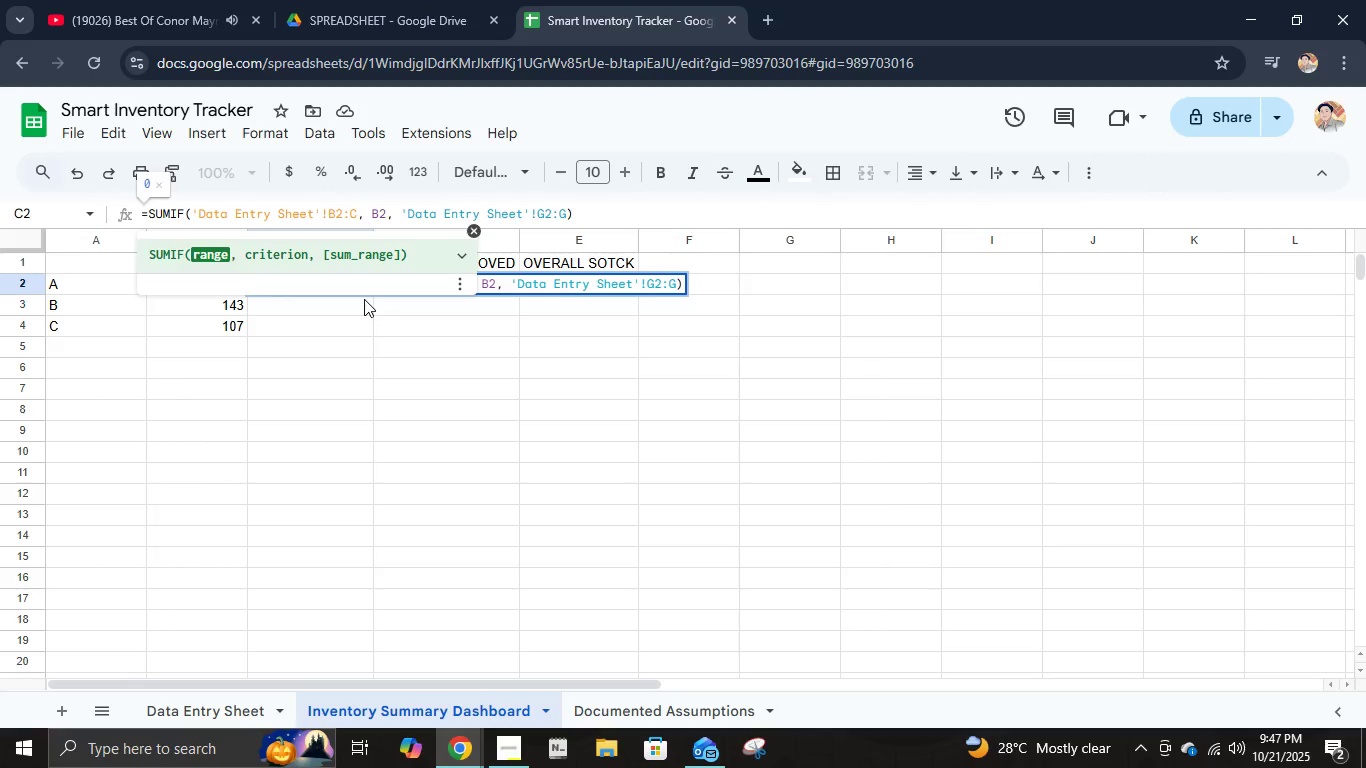 
key(Backspace)
 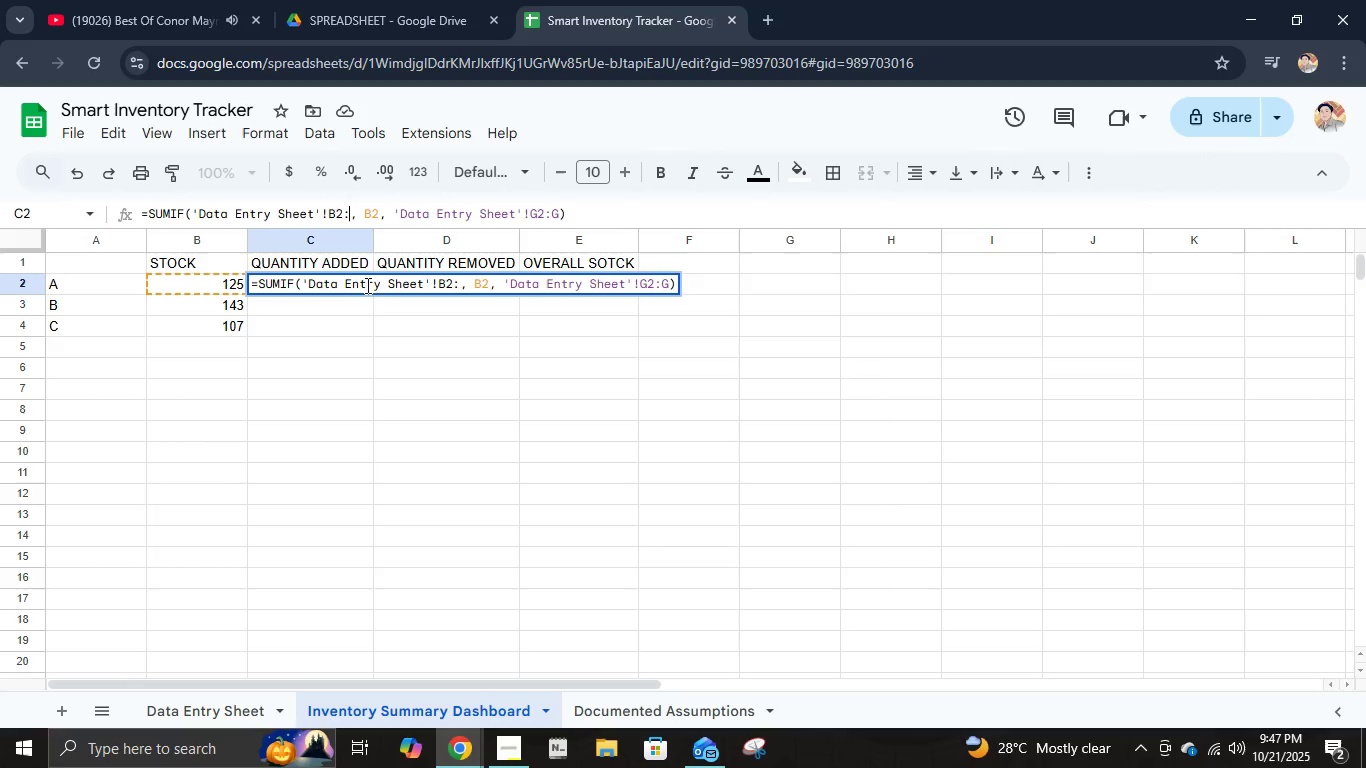 
key(Shift+B)
 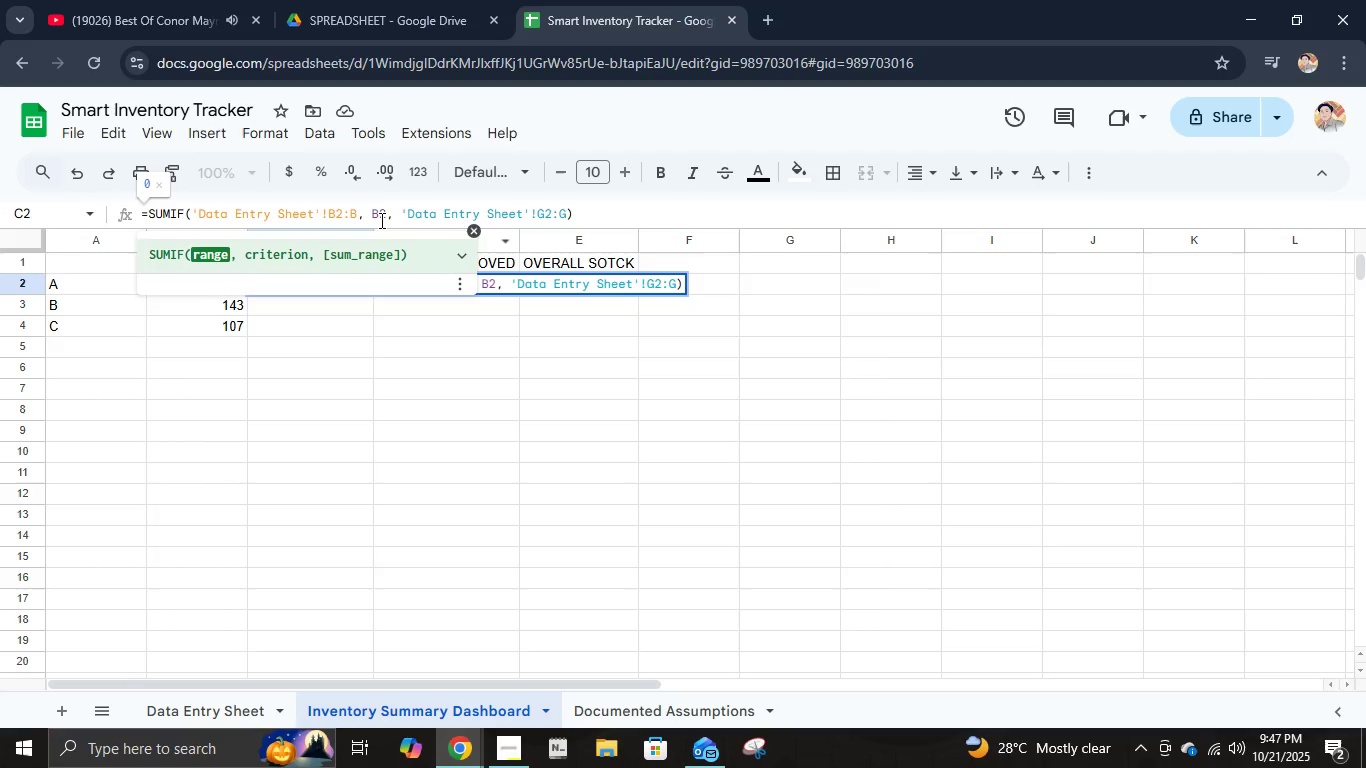 
left_click([380, 220])
 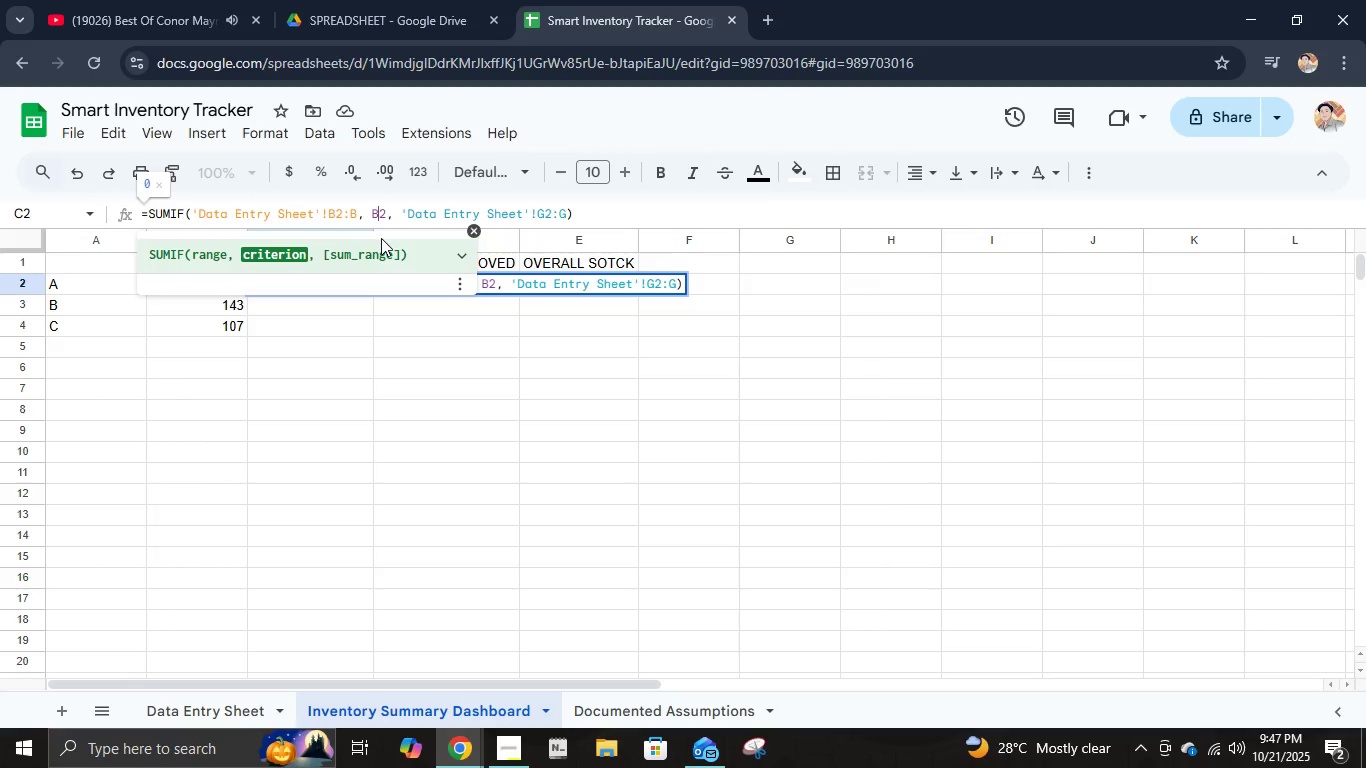 
key(Backspace)
 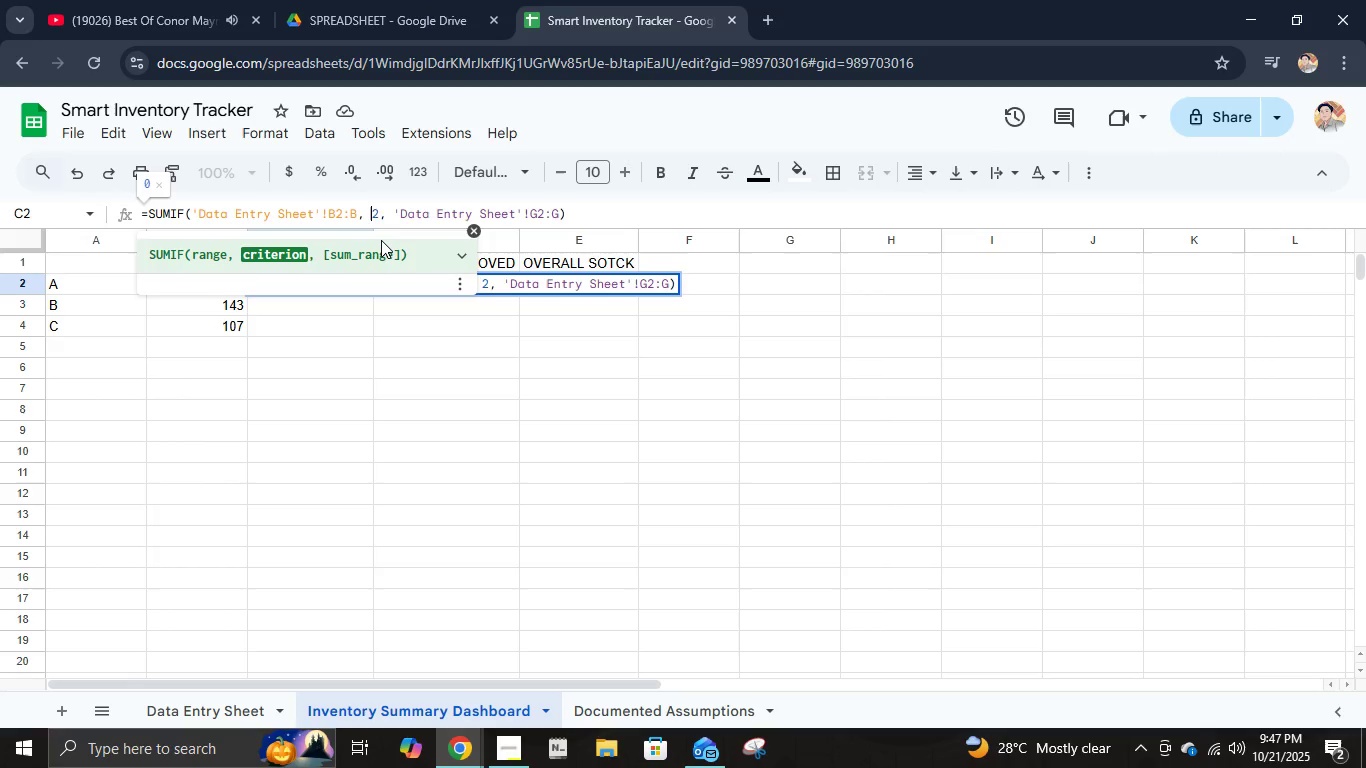 
key(Shift+ShiftLeft)
 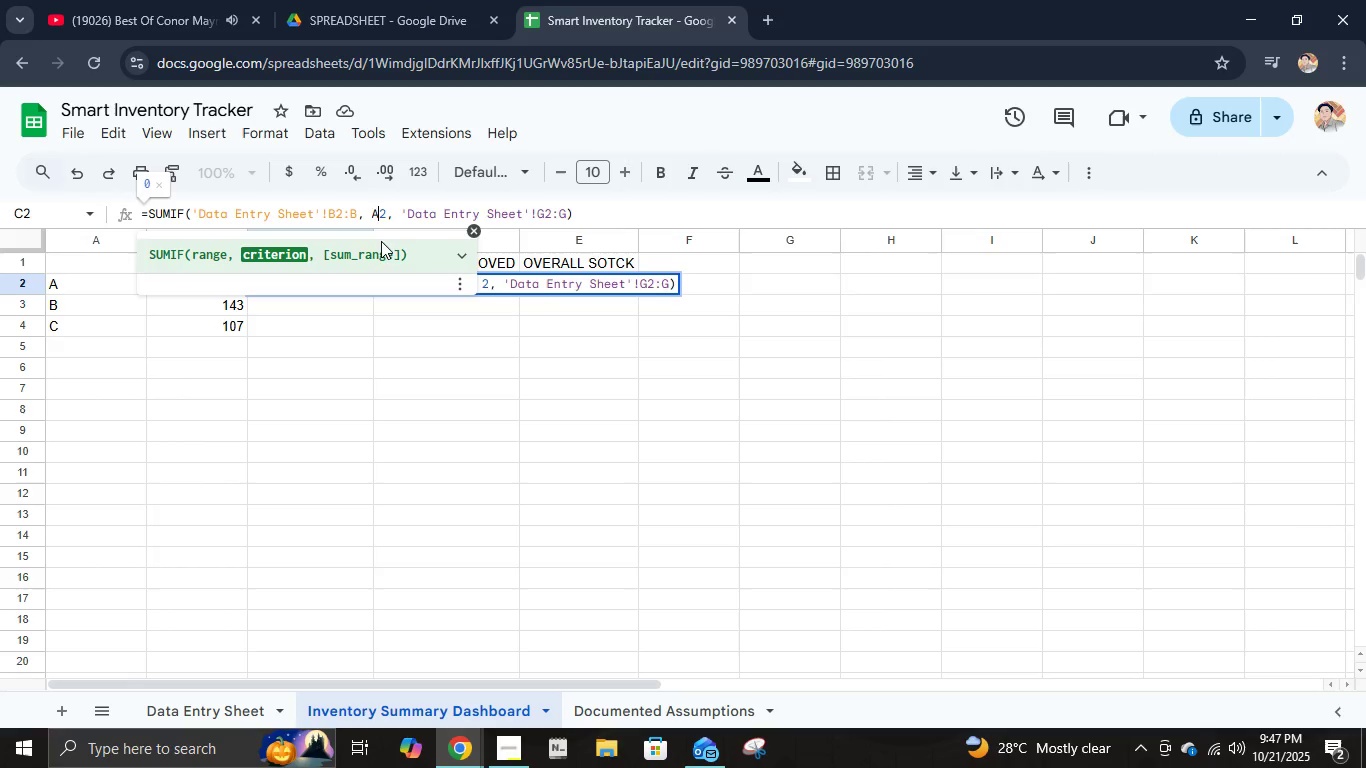 
key(Shift+A)
 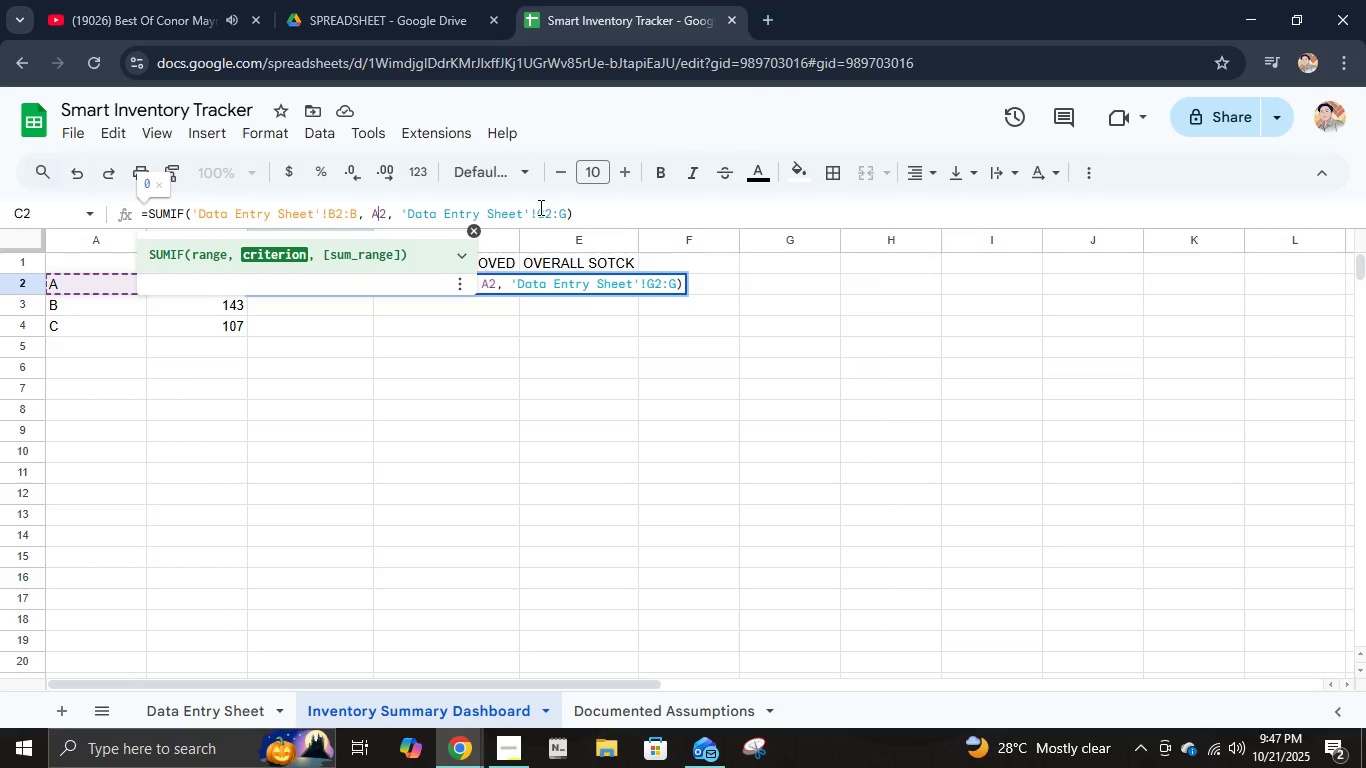 
left_click([541, 208])
 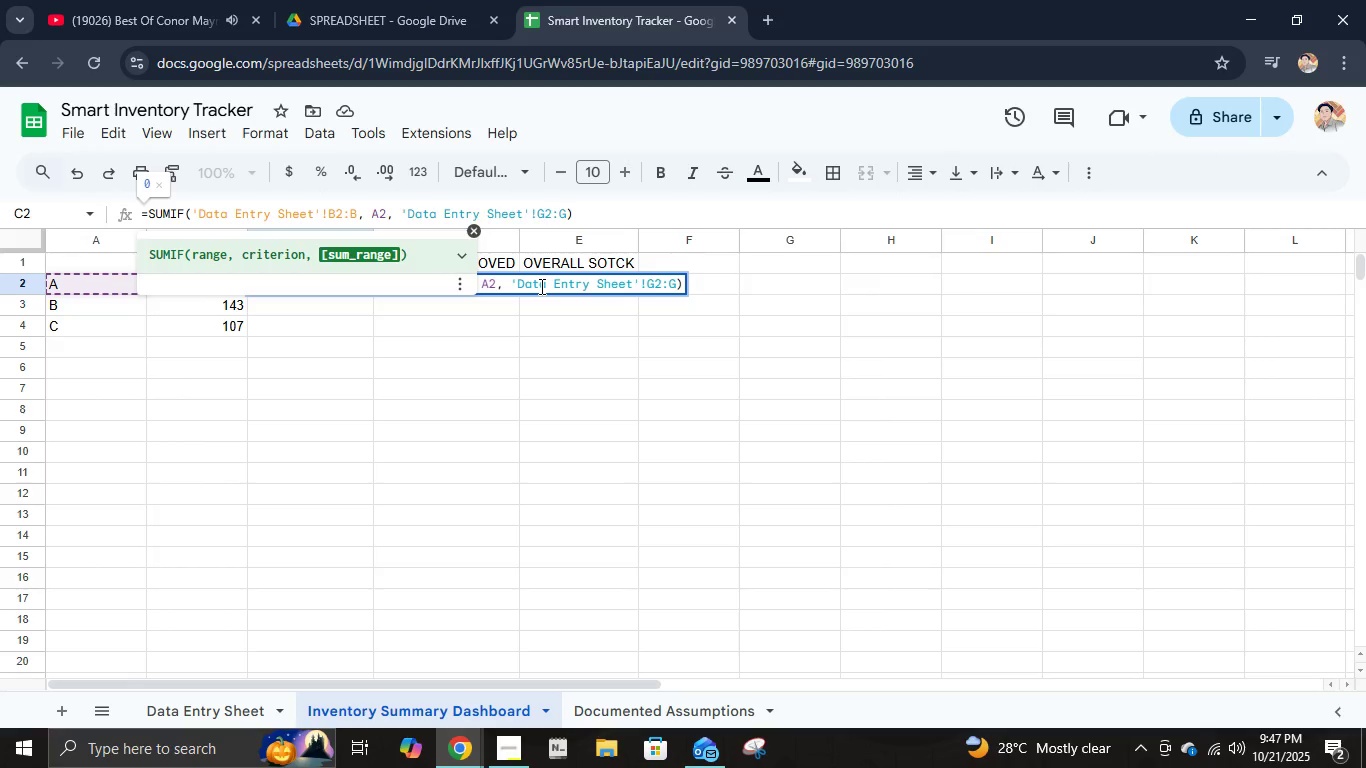 
key(Backspace)
 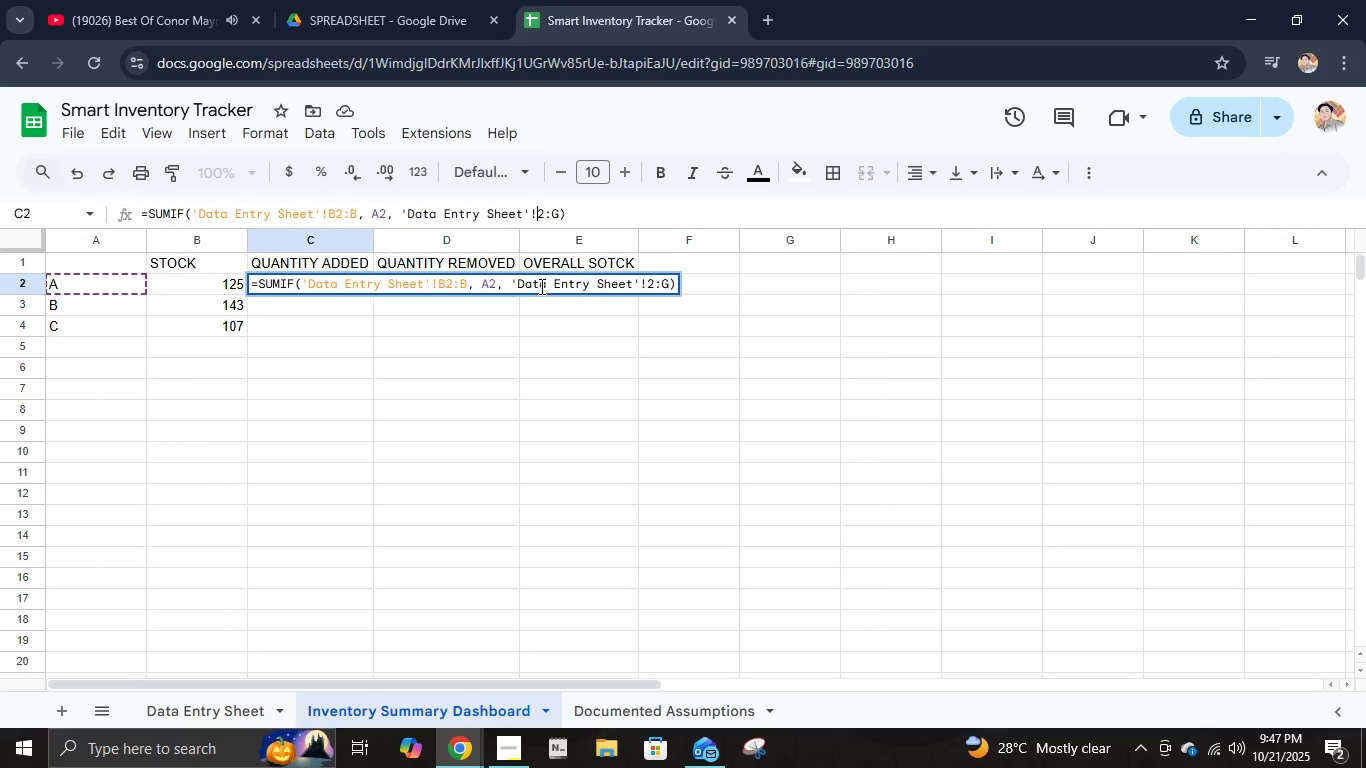 
key(Shift+ShiftLeft)
 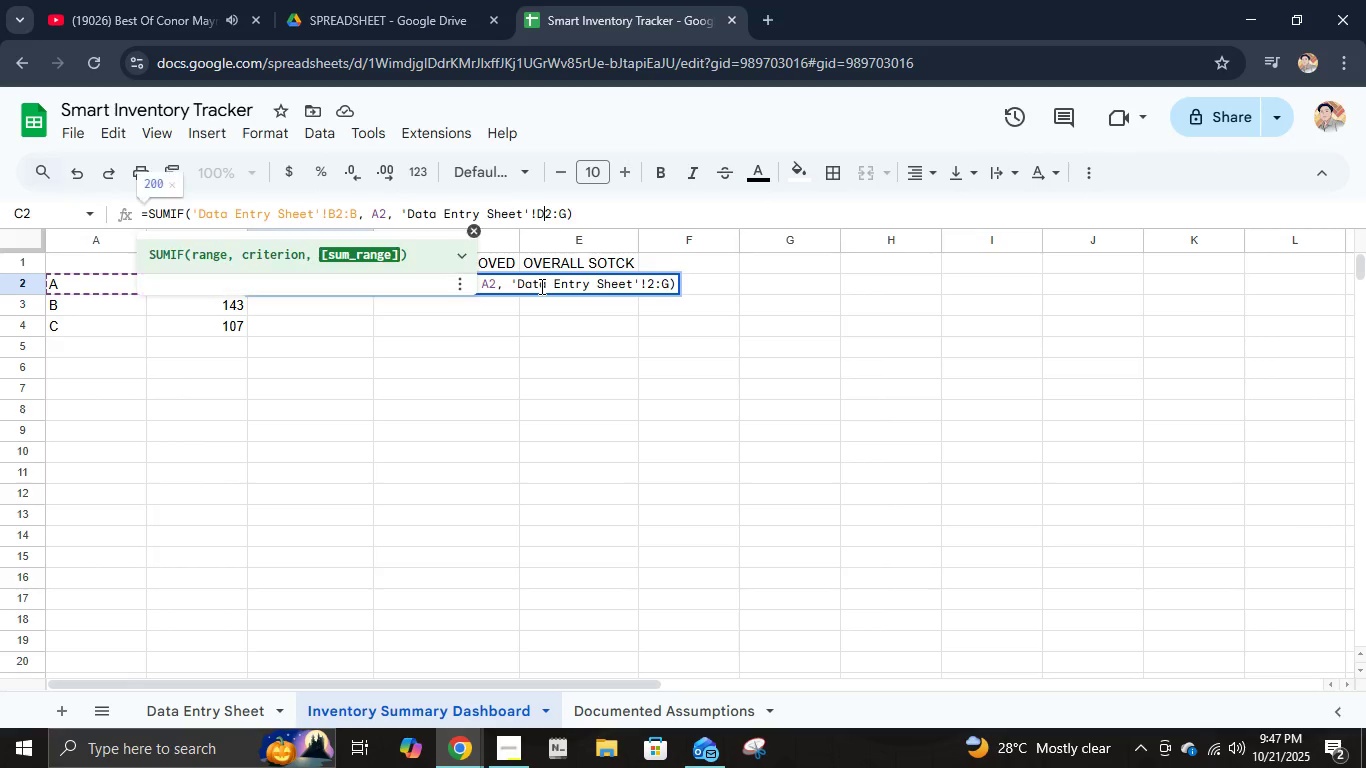 
key(Shift+D)
 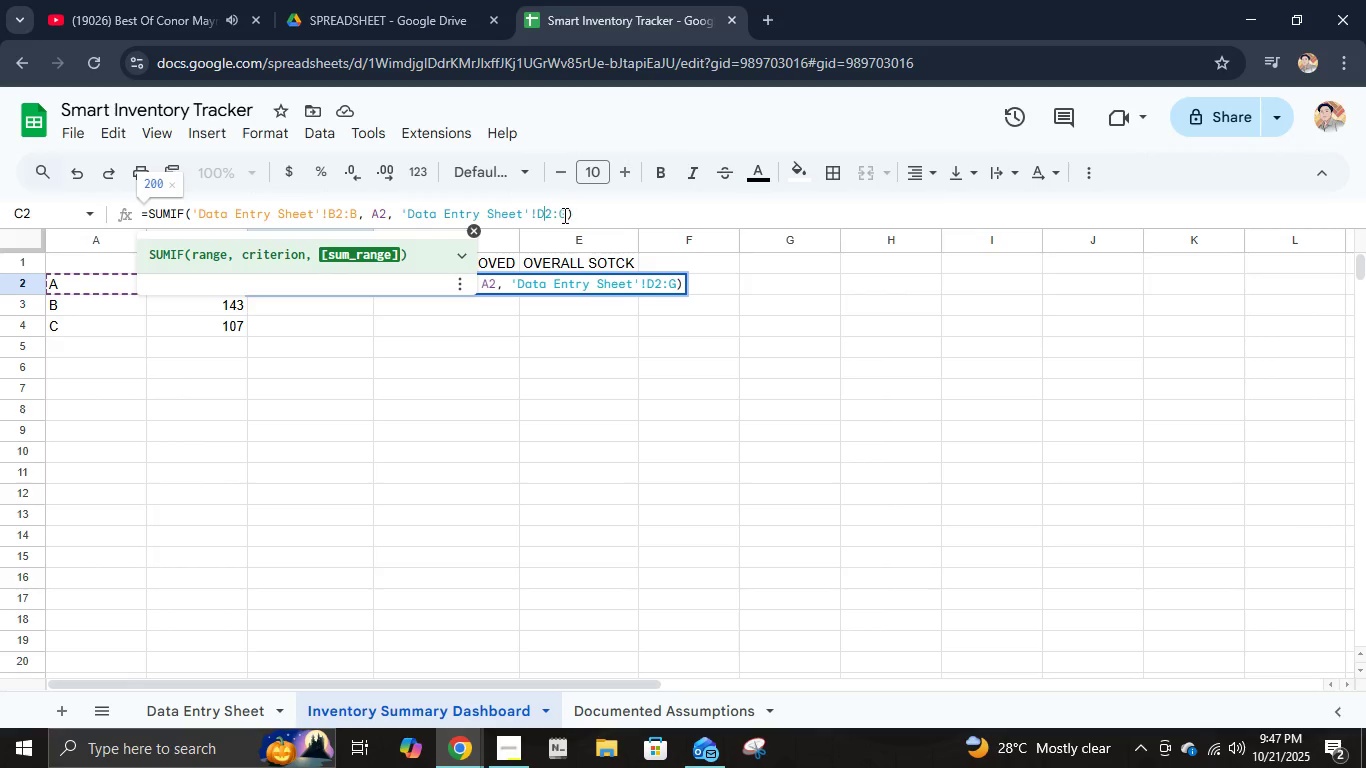 
left_click([563, 215])
 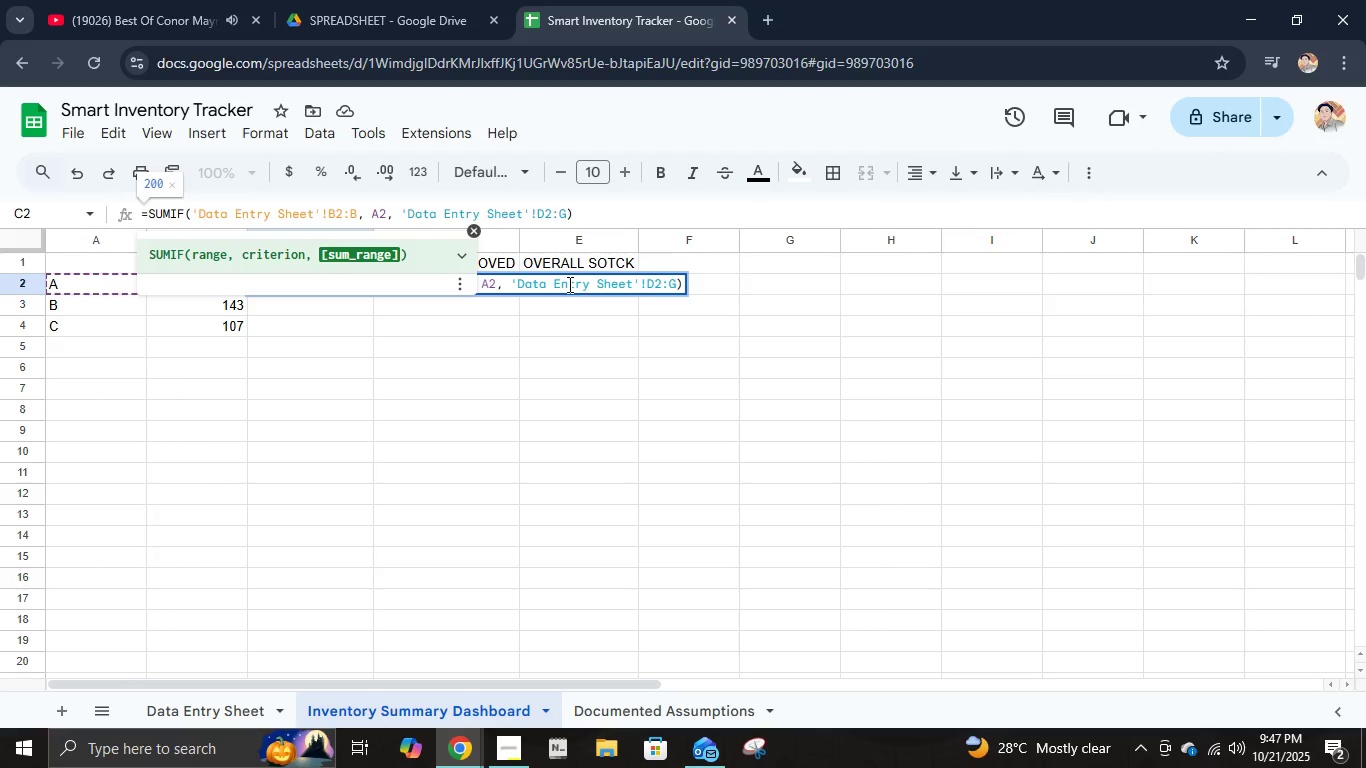 
key(Backspace)
 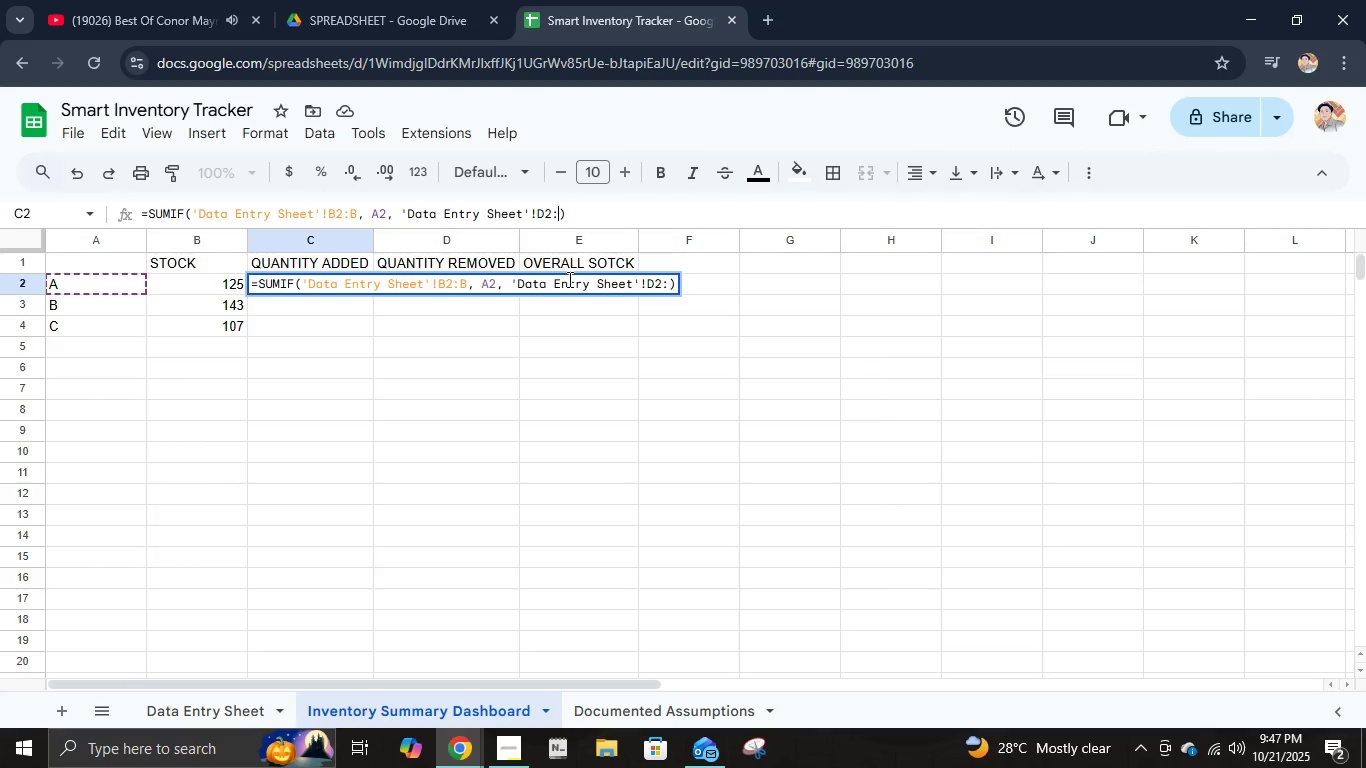 
key(Shift+ShiftLeft)
 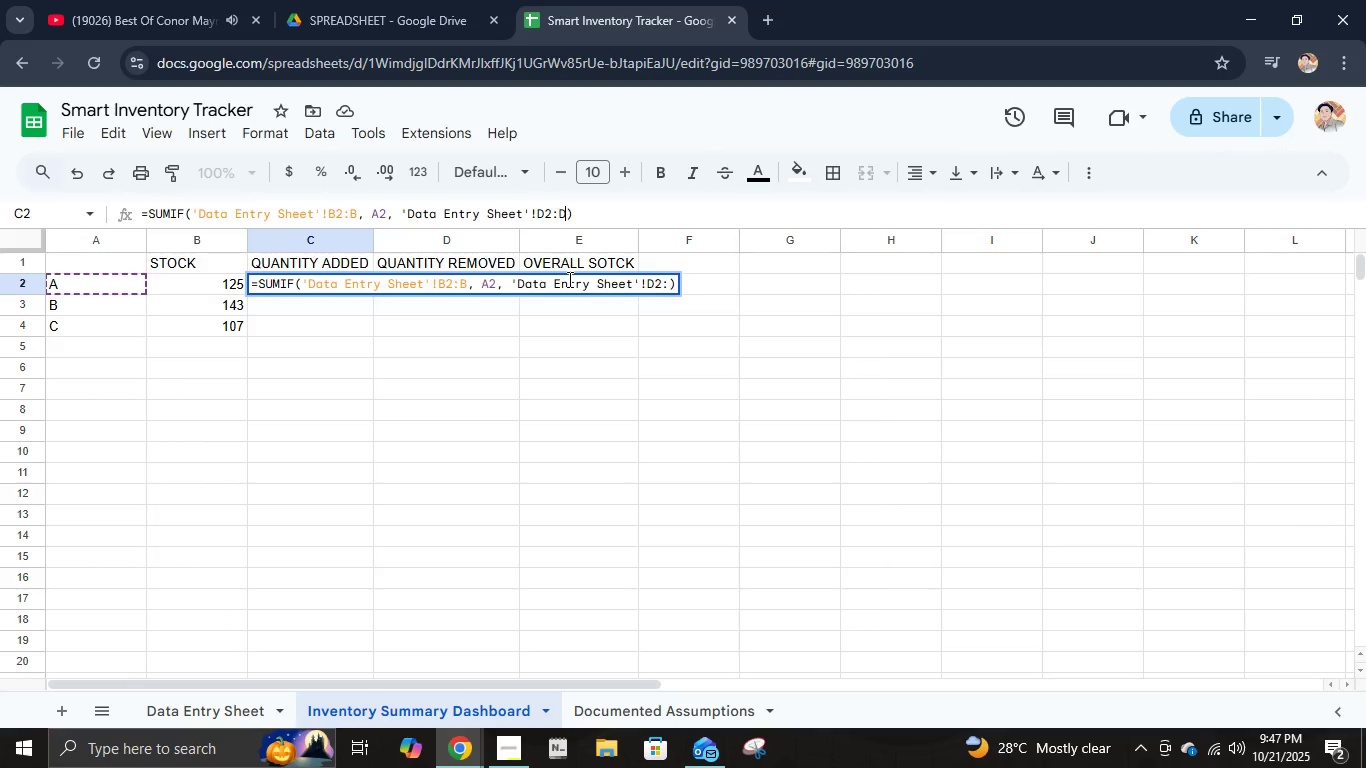 
key(Shift+D)
 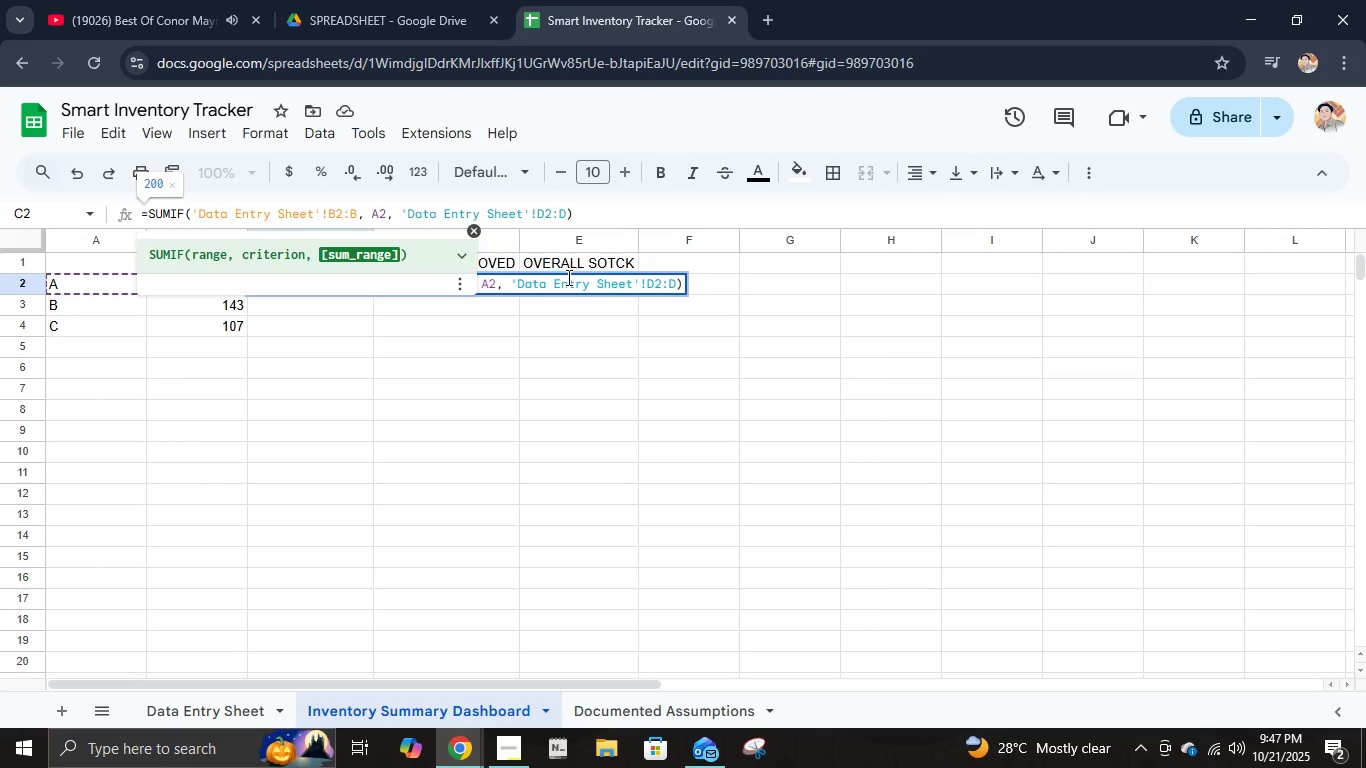 
key(Enter)
 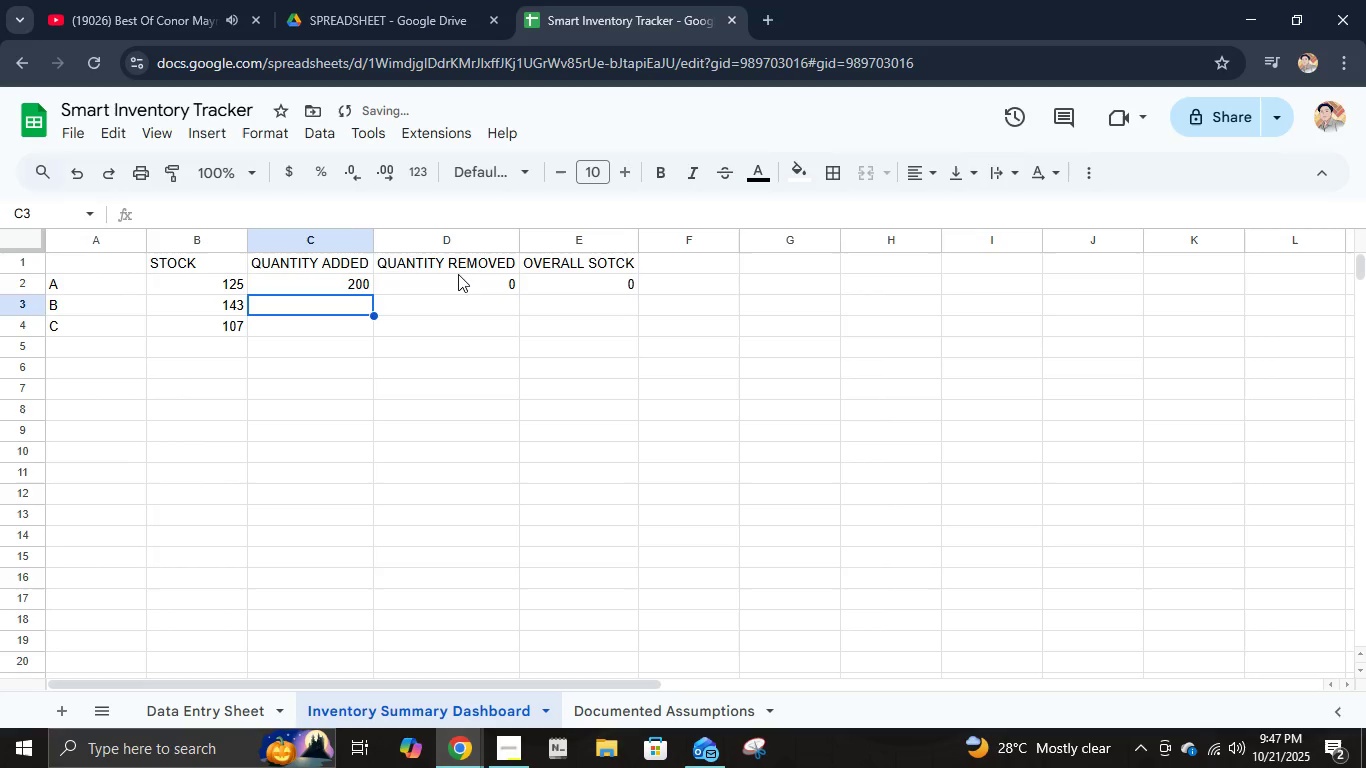 
left_click([458, 275])
 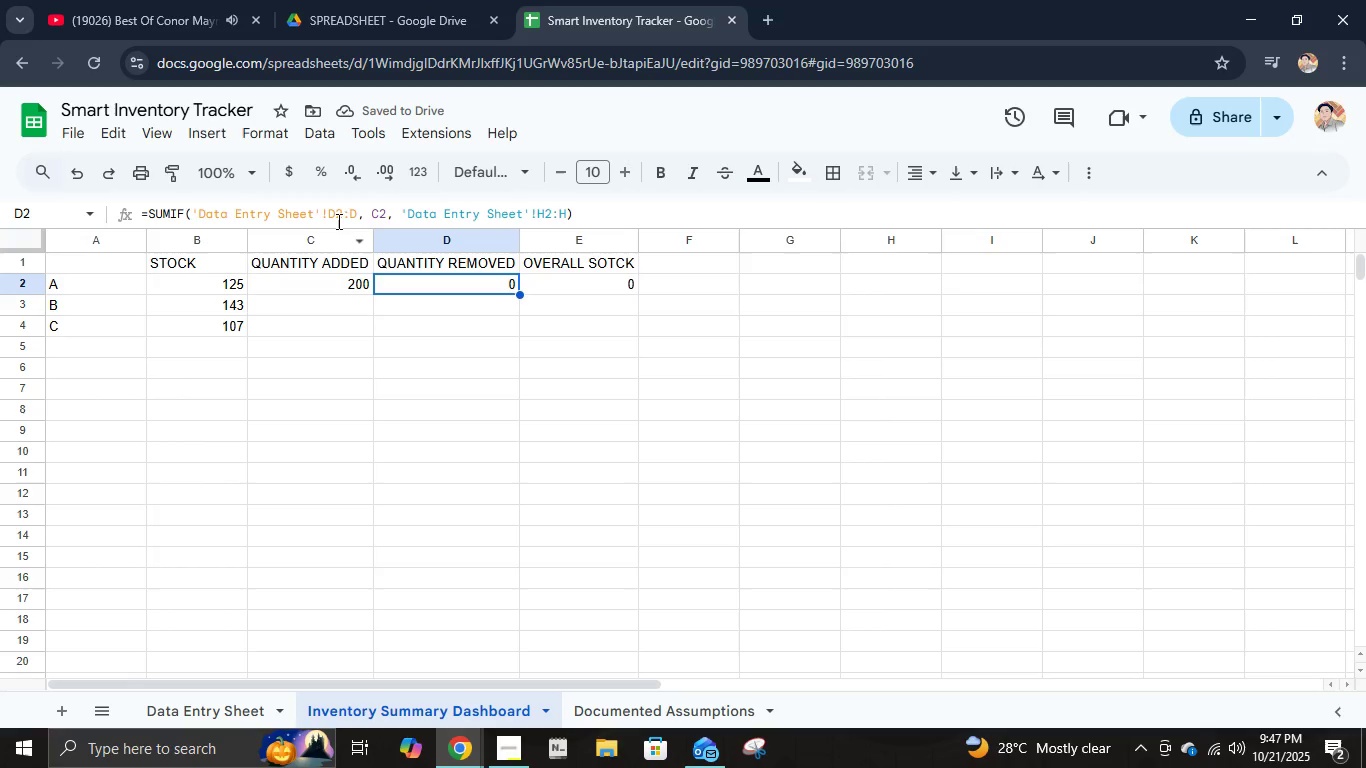 
left_click([337, 215])
 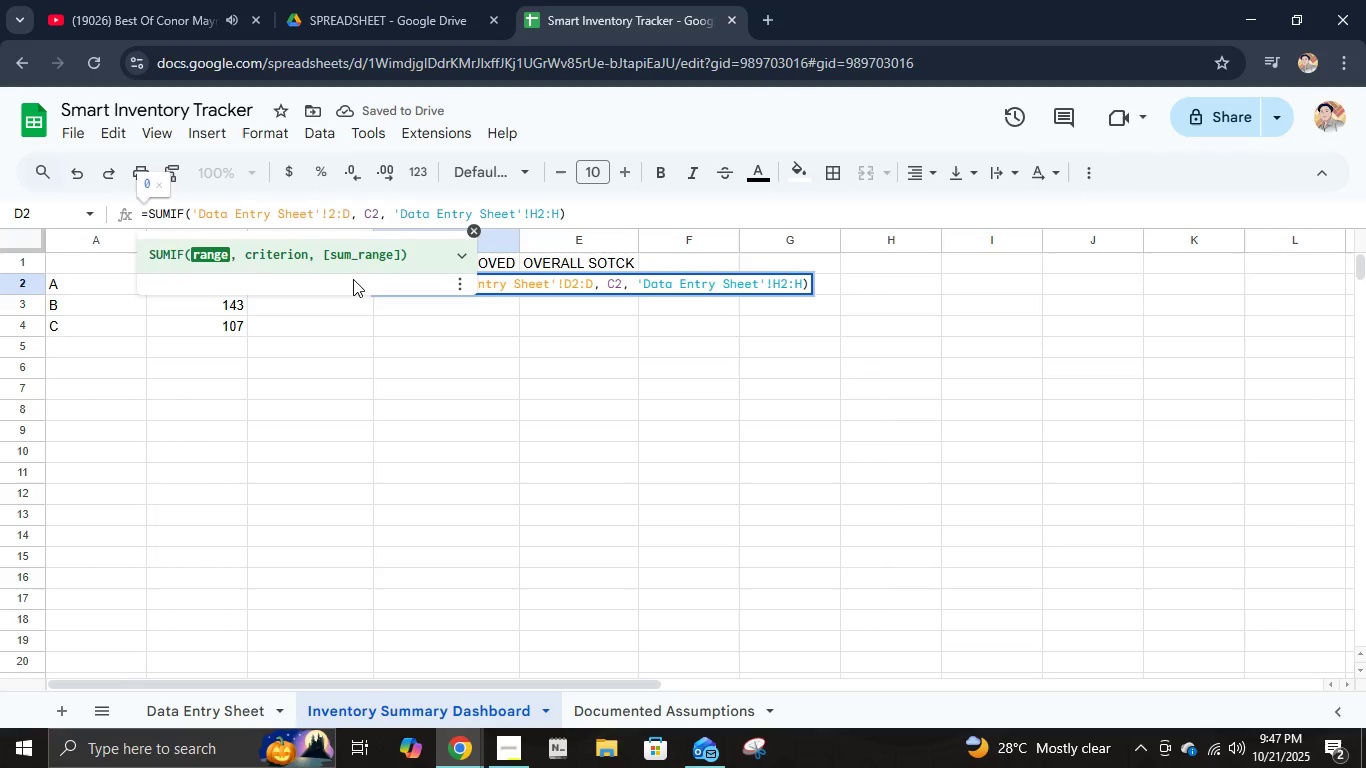 
key(Backspace)
 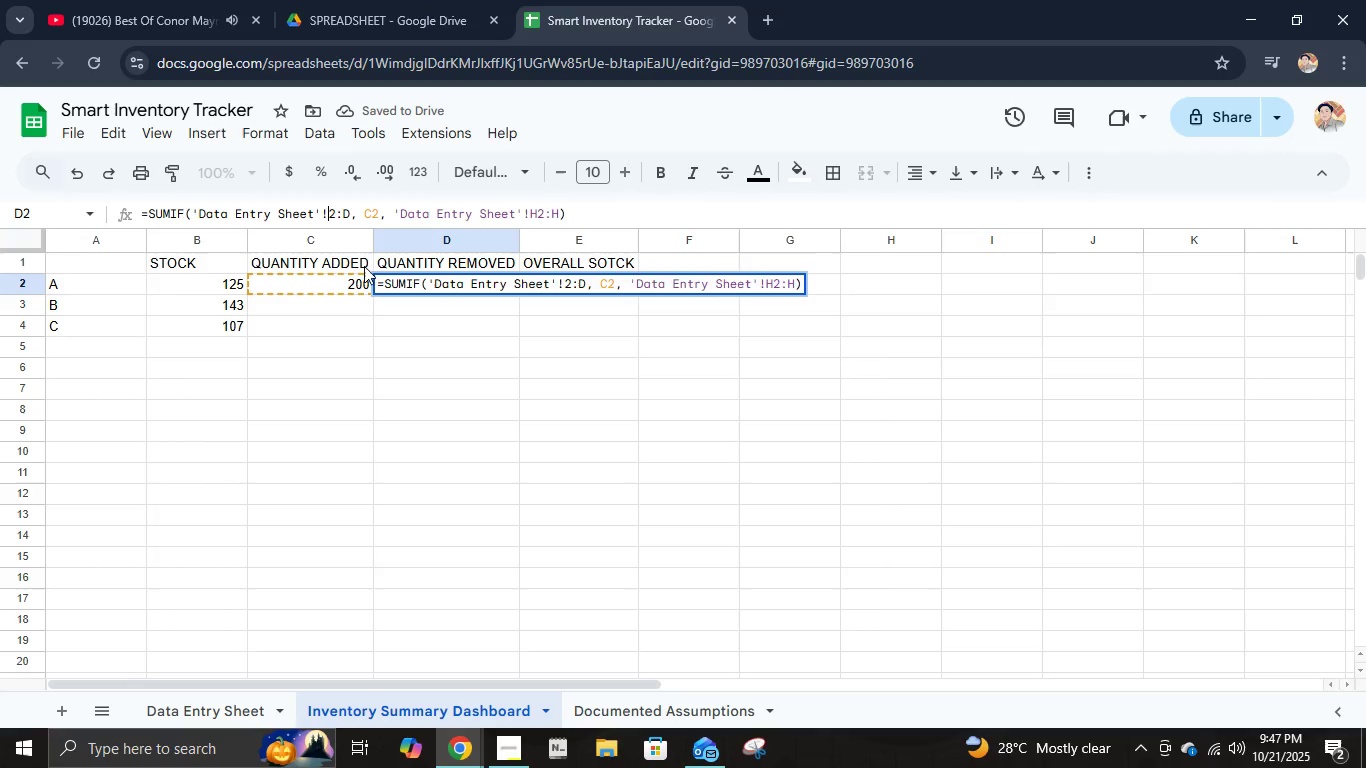 
key(Shift+B)
 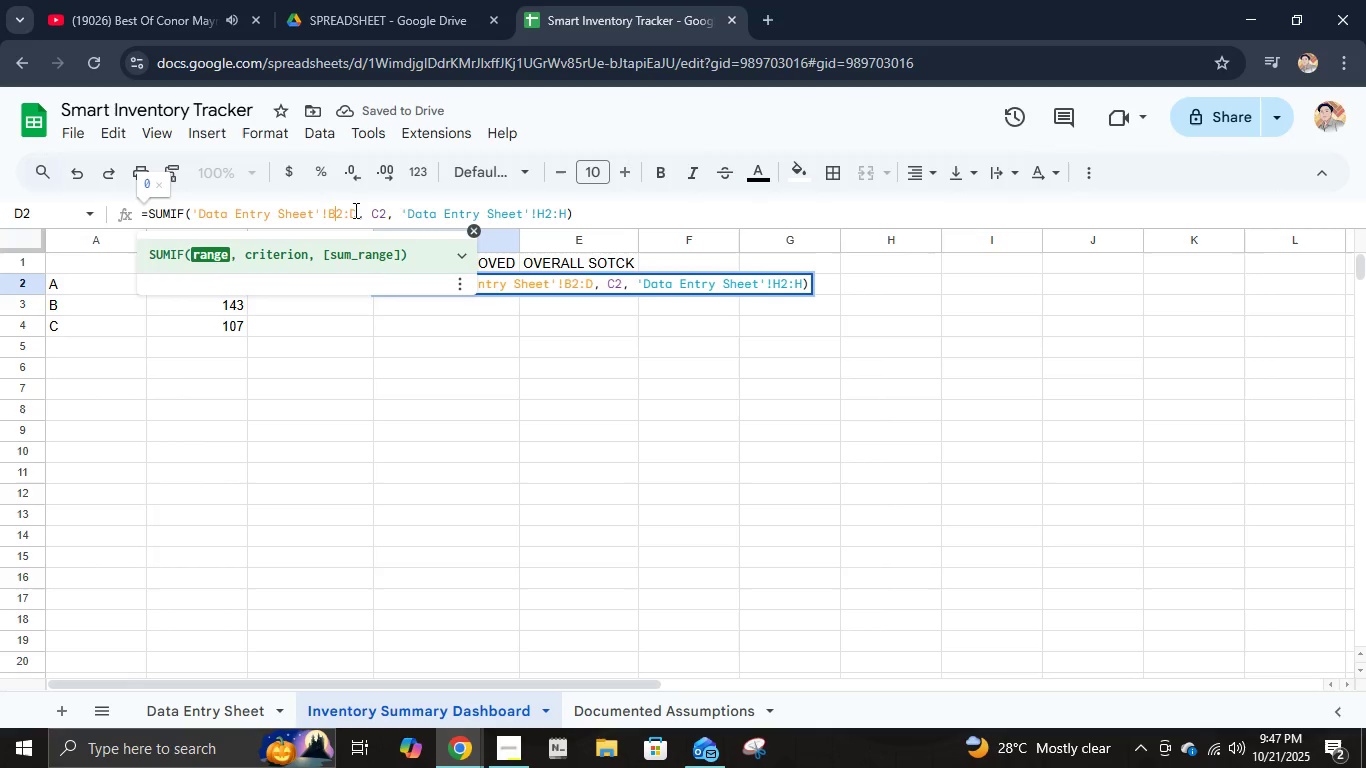 
left_click([356, 210])
 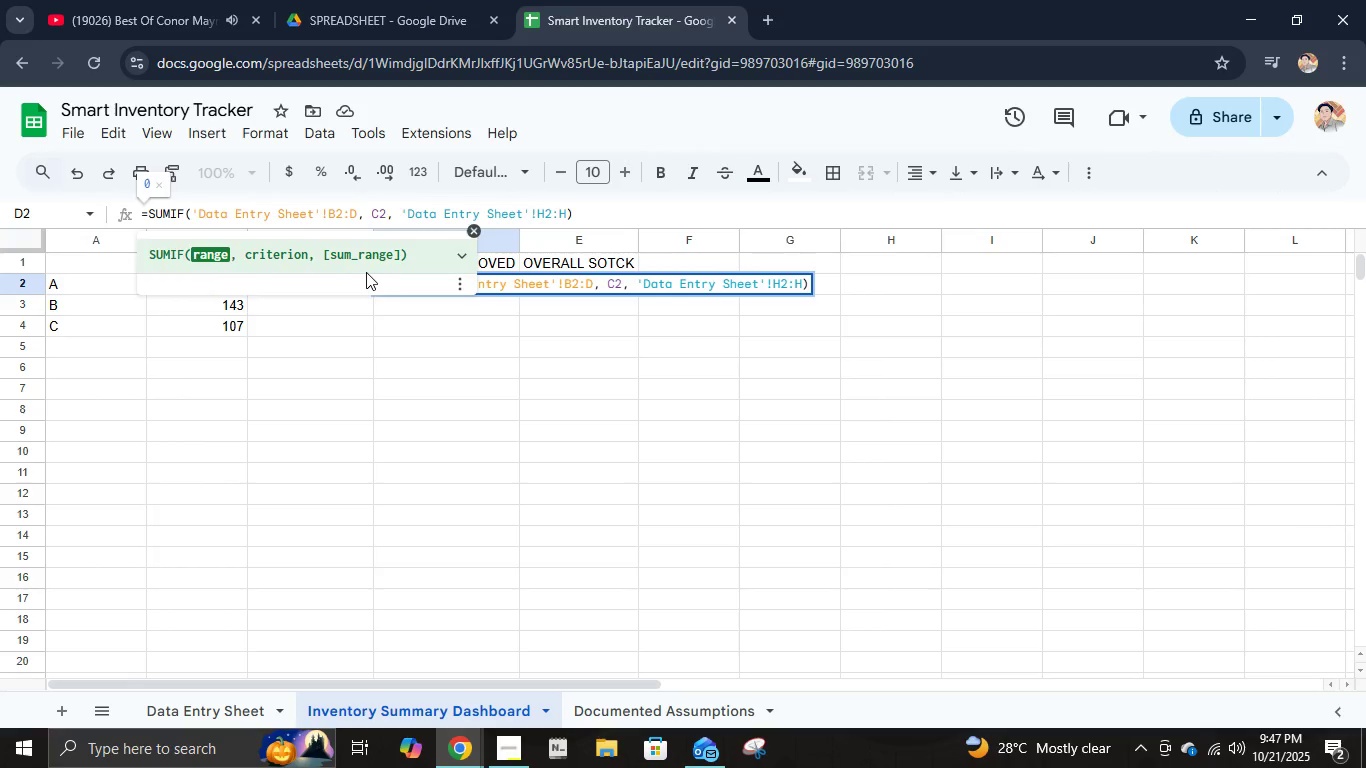 
key(Backspace)
 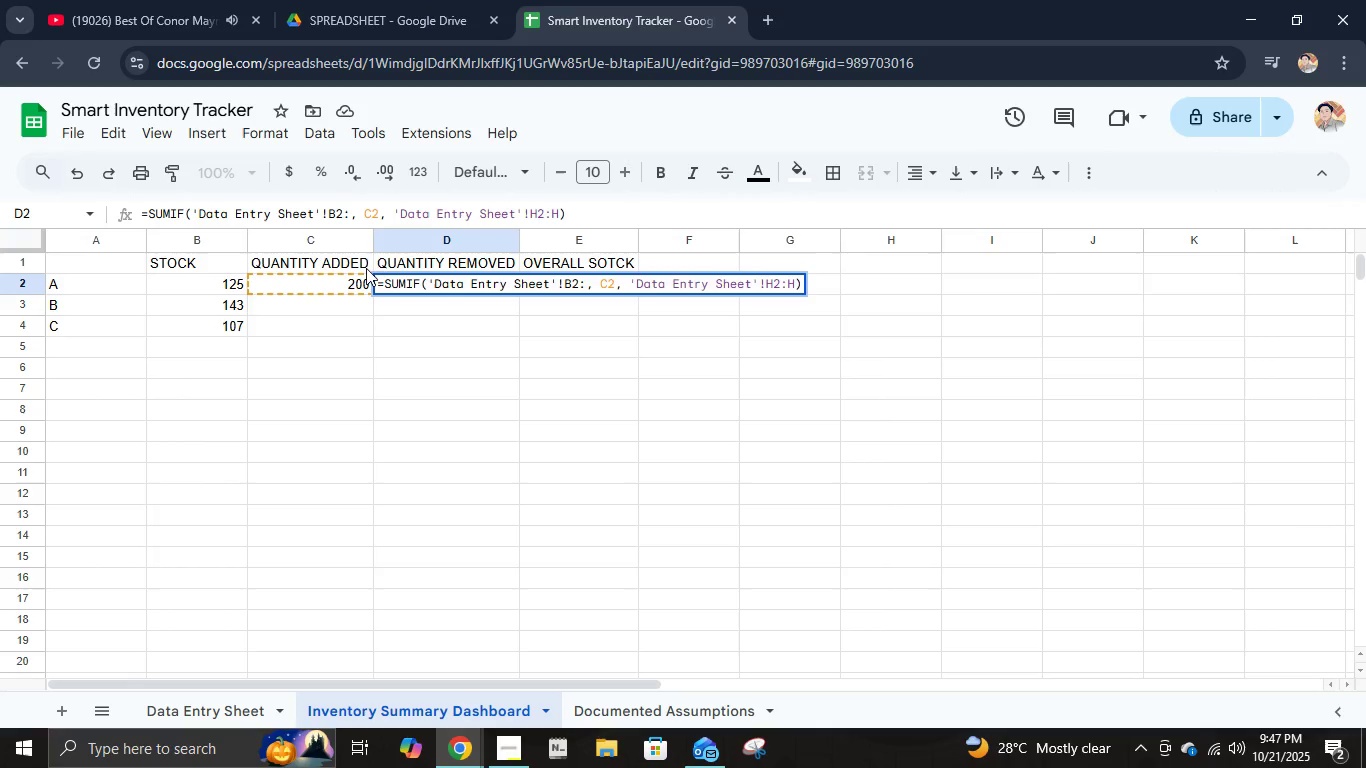 
key(Shift+B)
 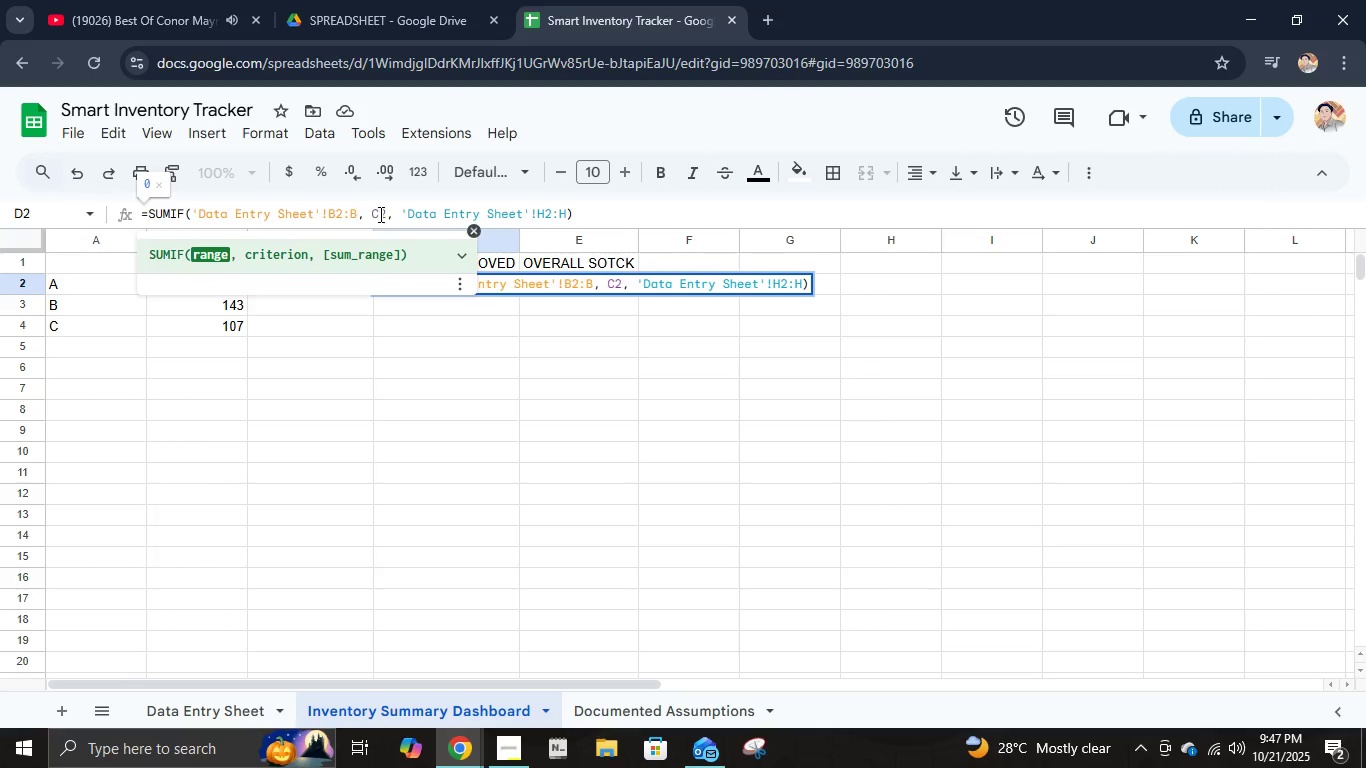 
left_click([379, 214])
 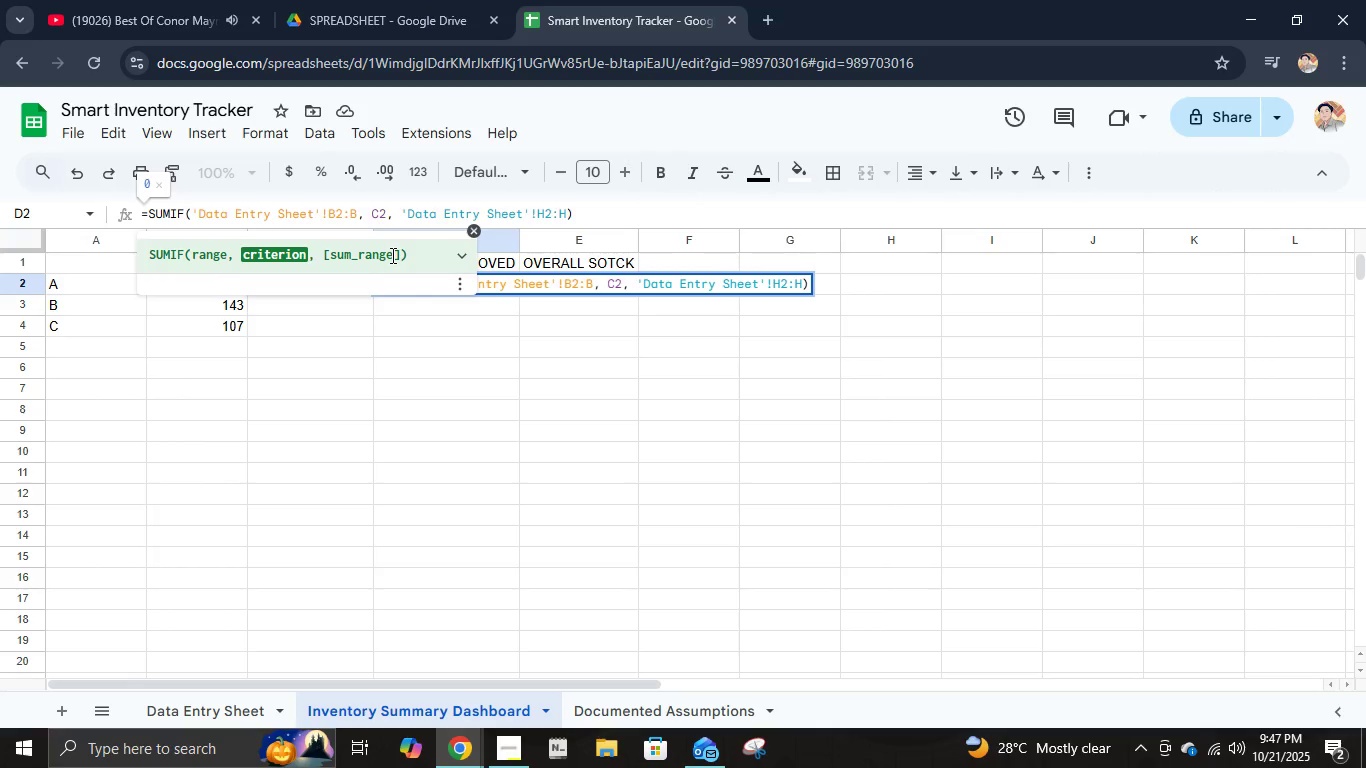 
key(Backspace)
 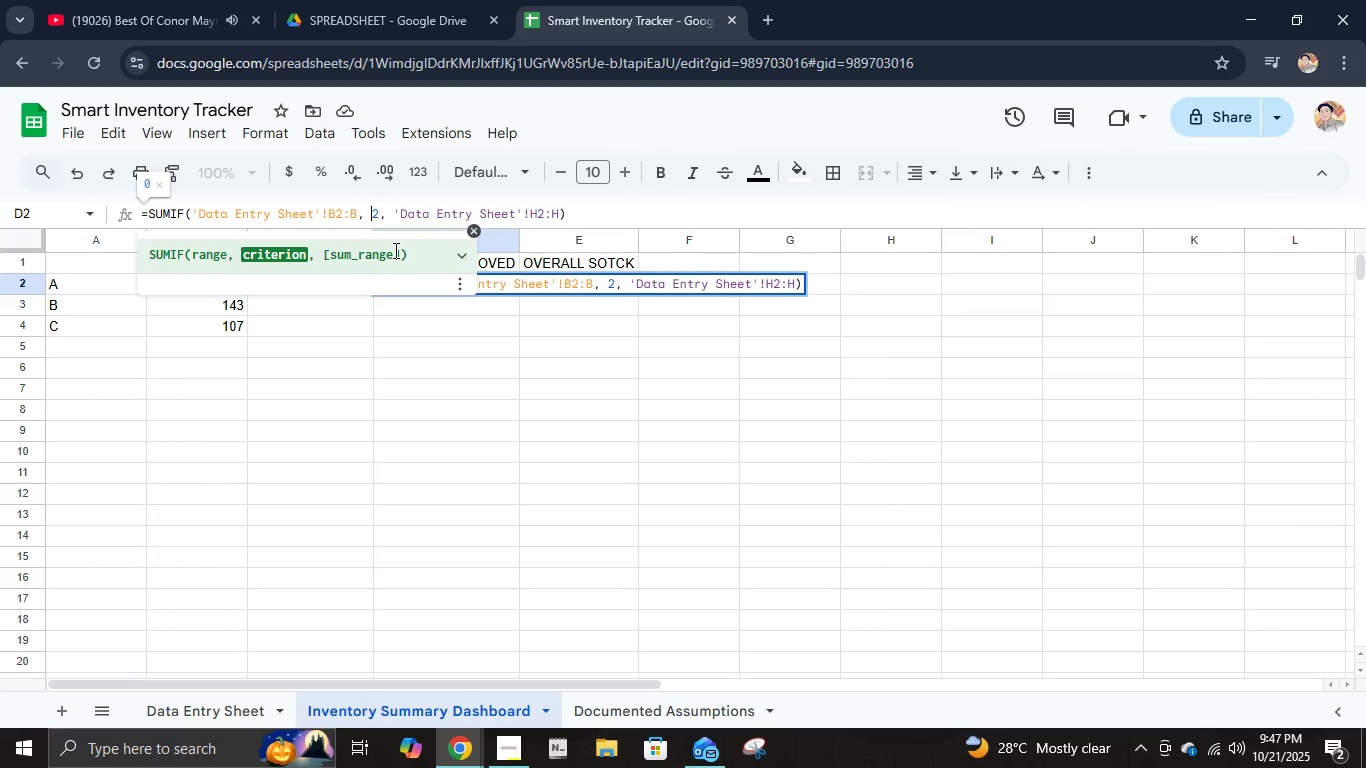 
key(Shift+ShiftLeft)
 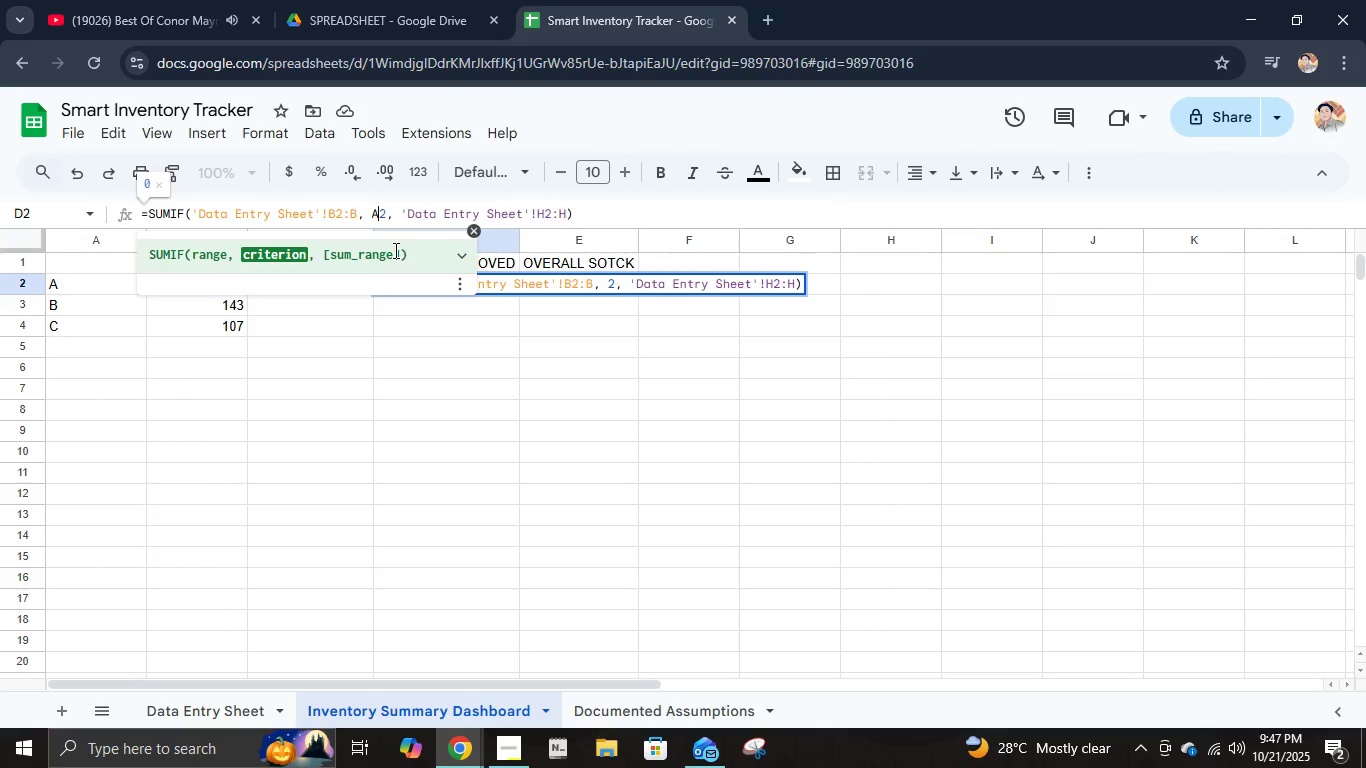 
key(Shift+A)
 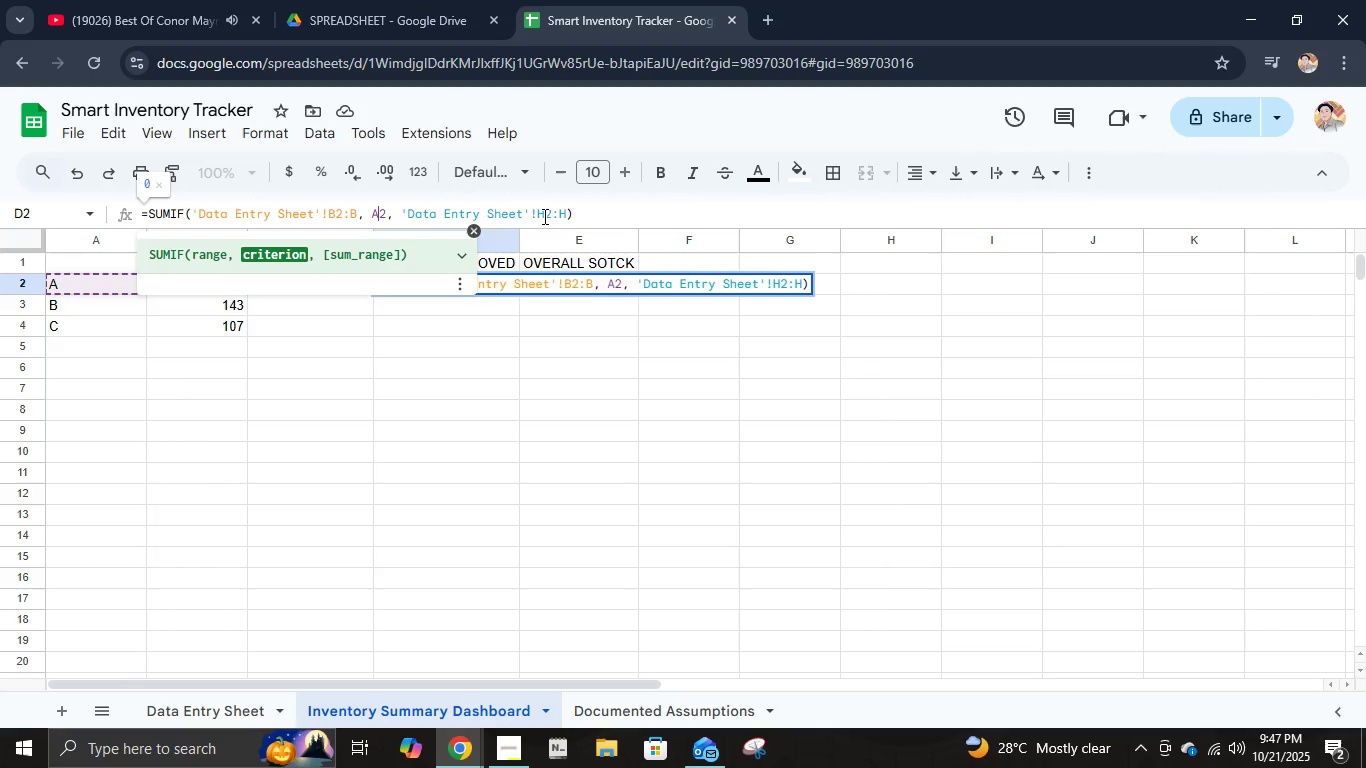 
left_click([545, 216])
 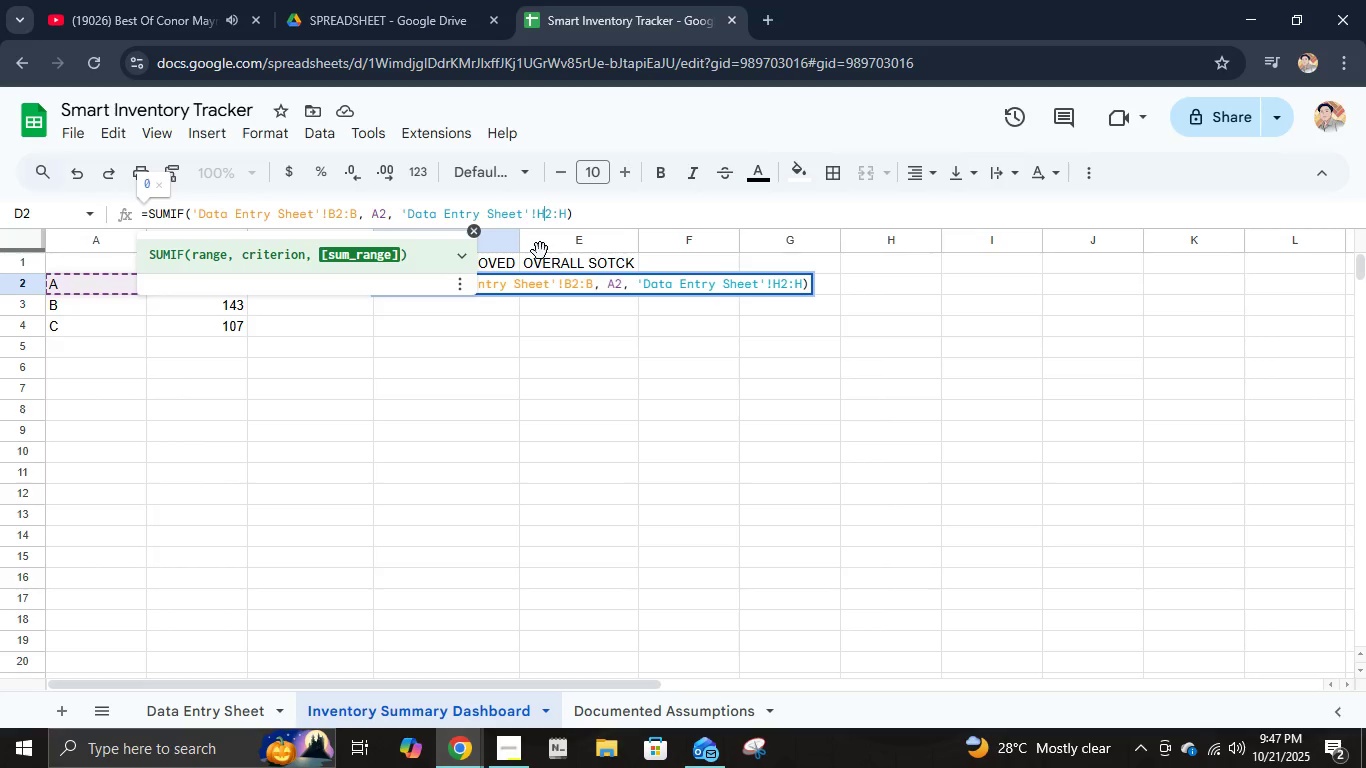 
key(Backspace)
 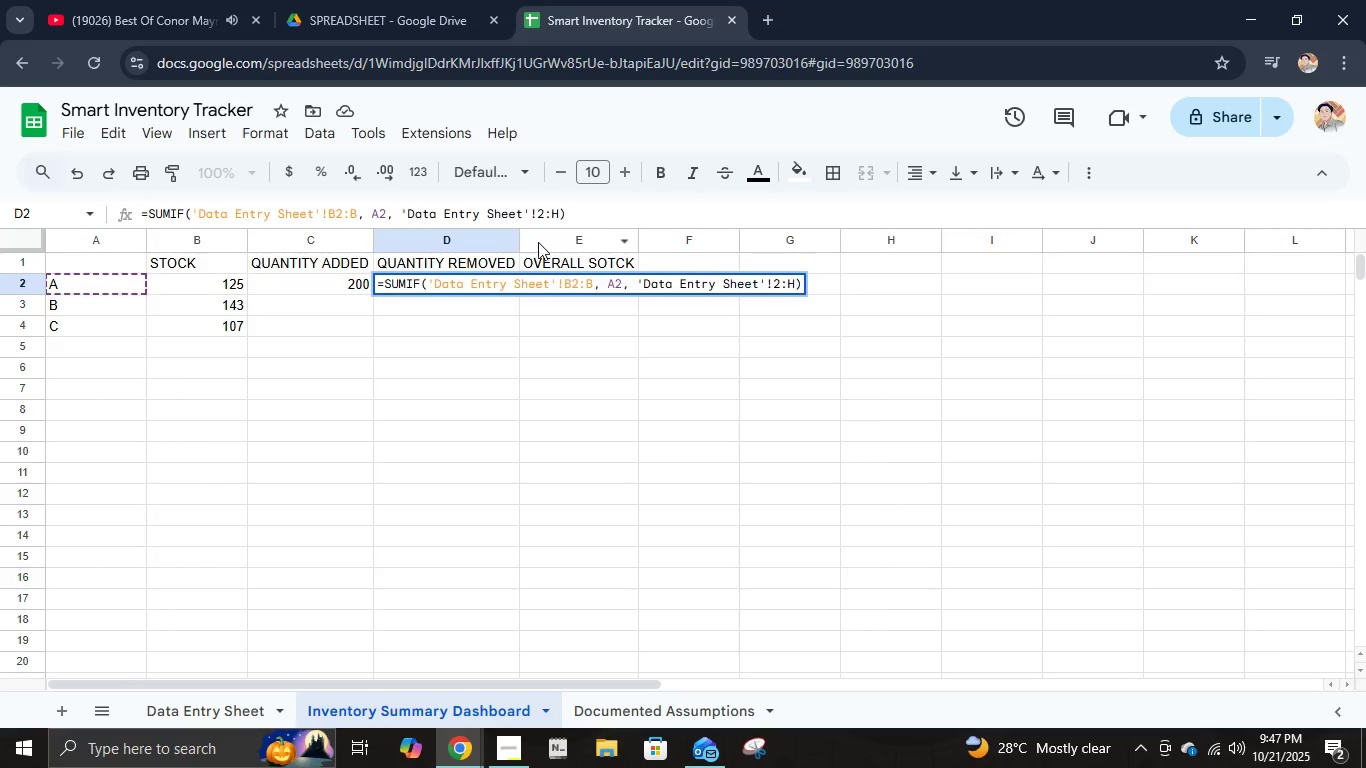 
key(Shift+E)
 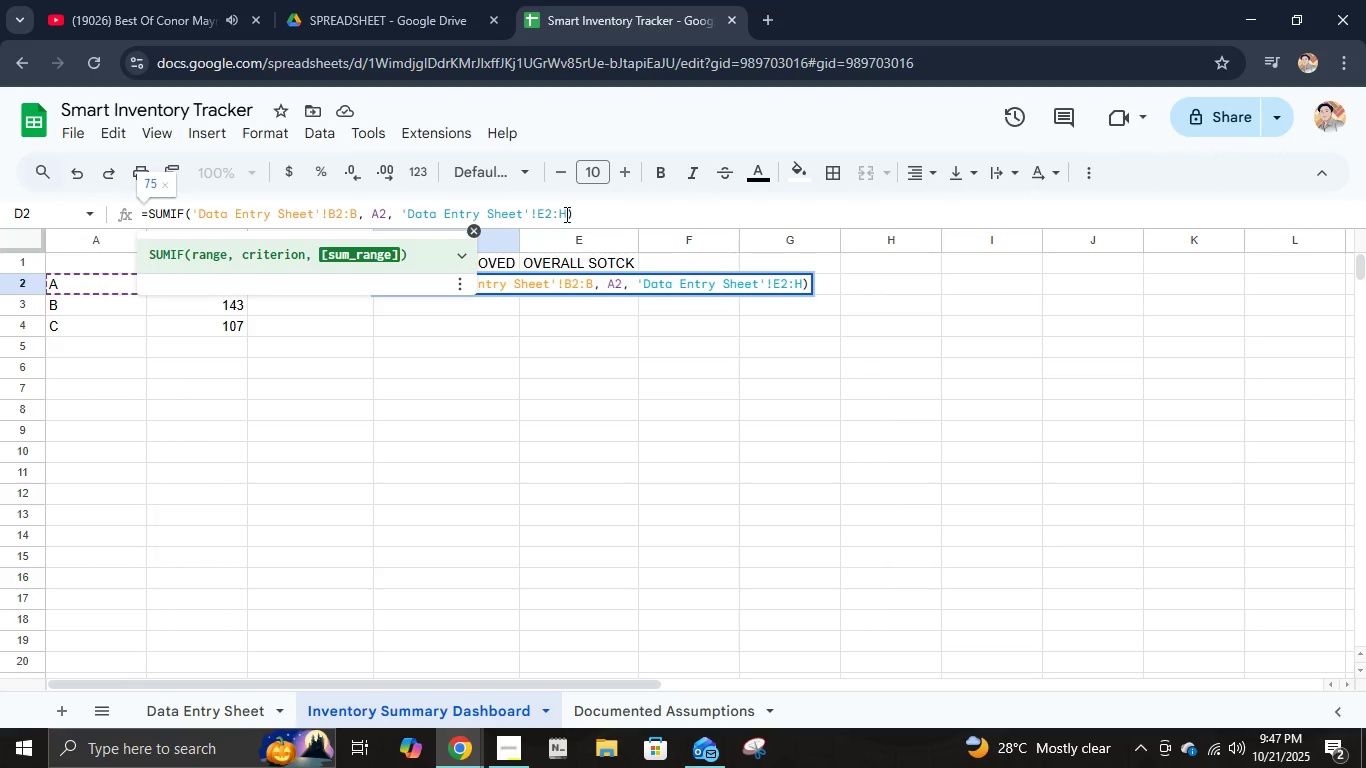 
left_click([565, 214])
 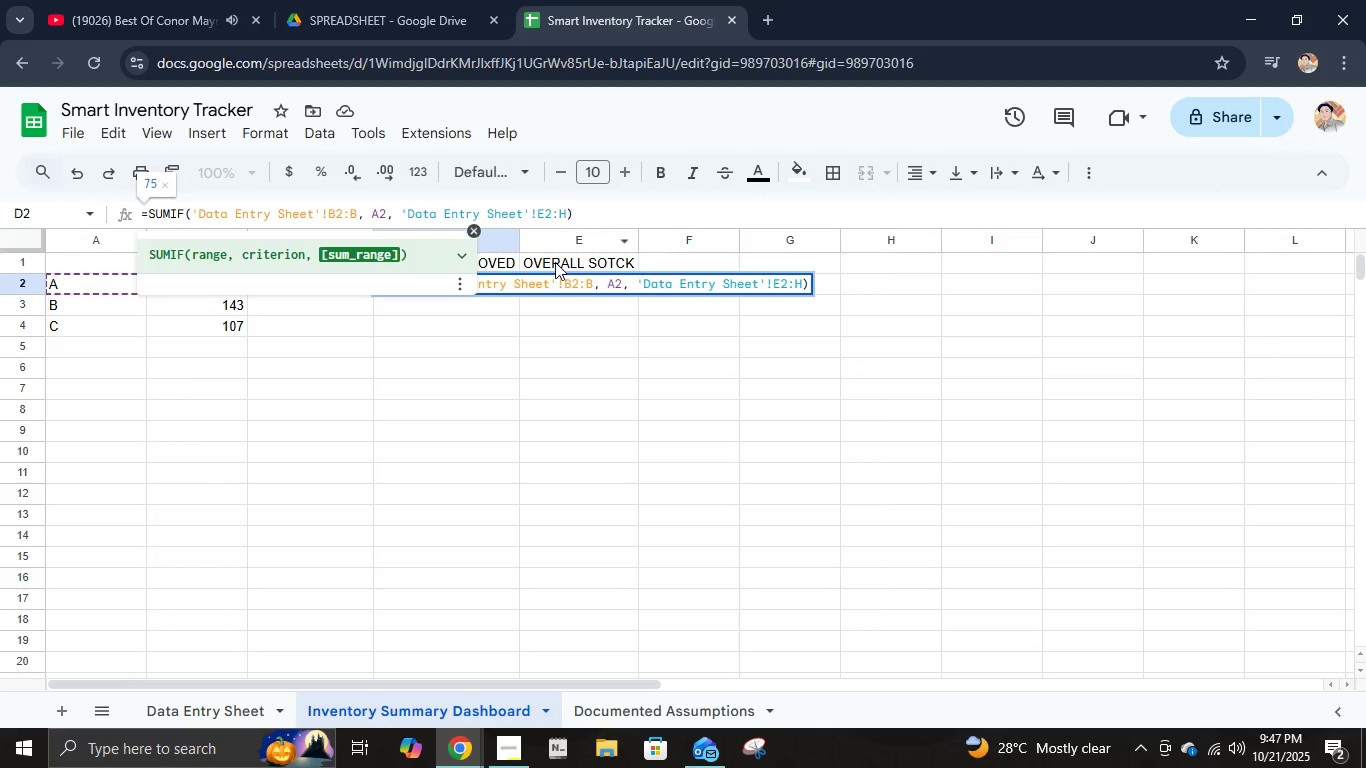 
key(Backspace)
 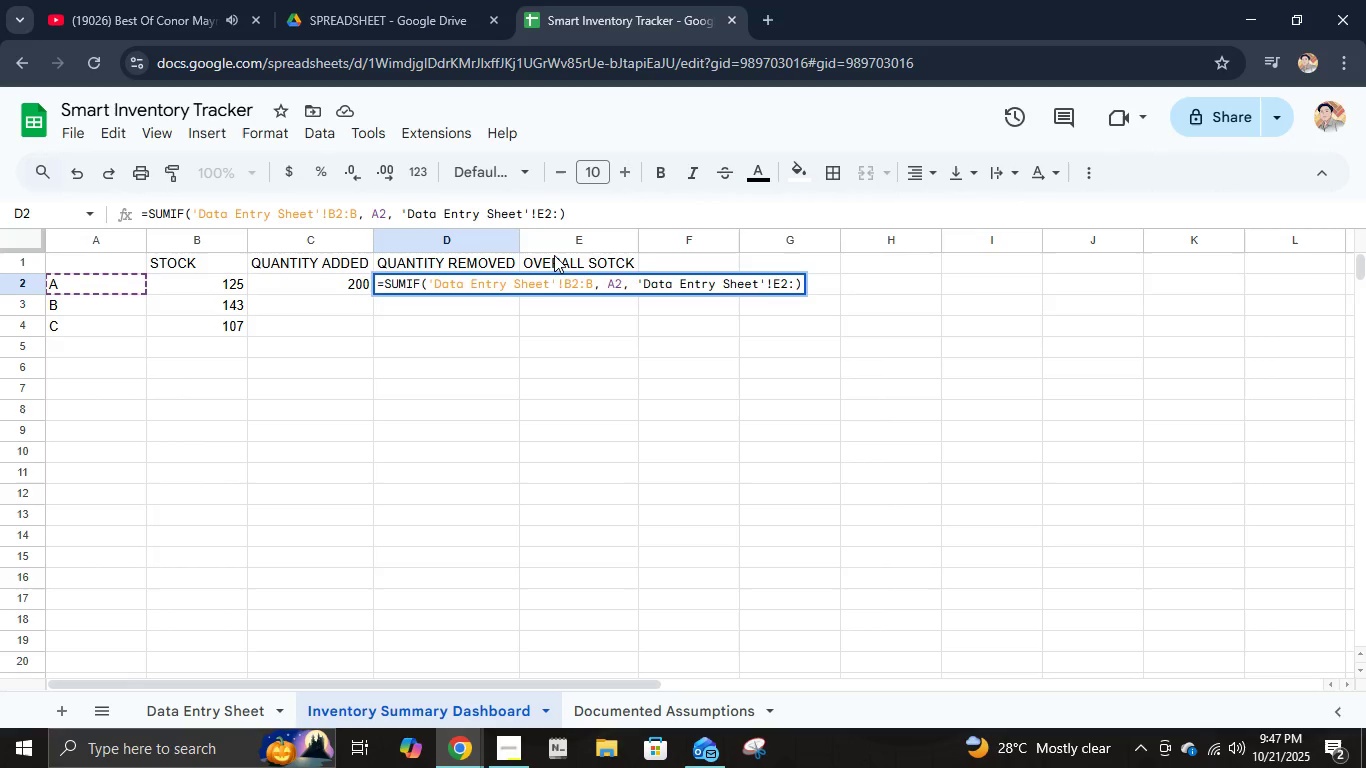 
key(Shift+ShiftLeft)
 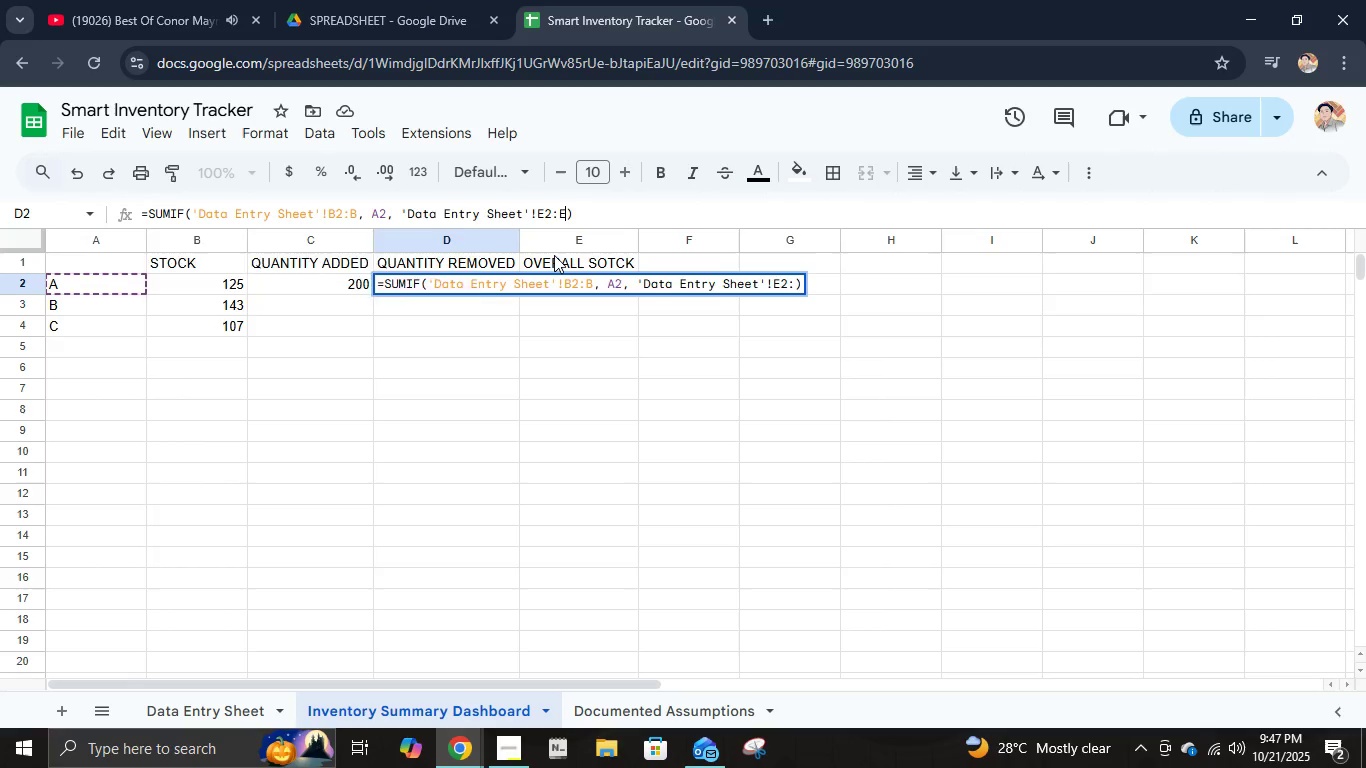 
key(Shift+E)
 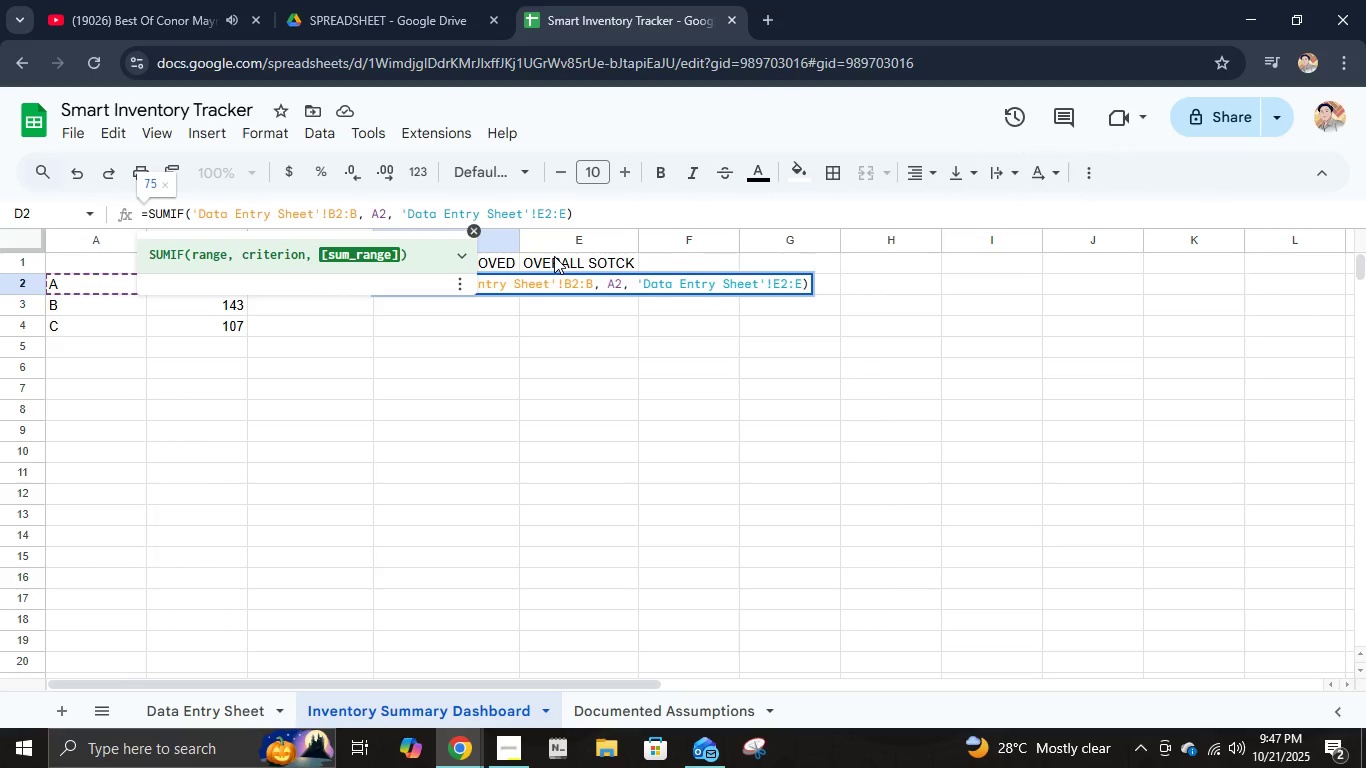 
key(Enter)
 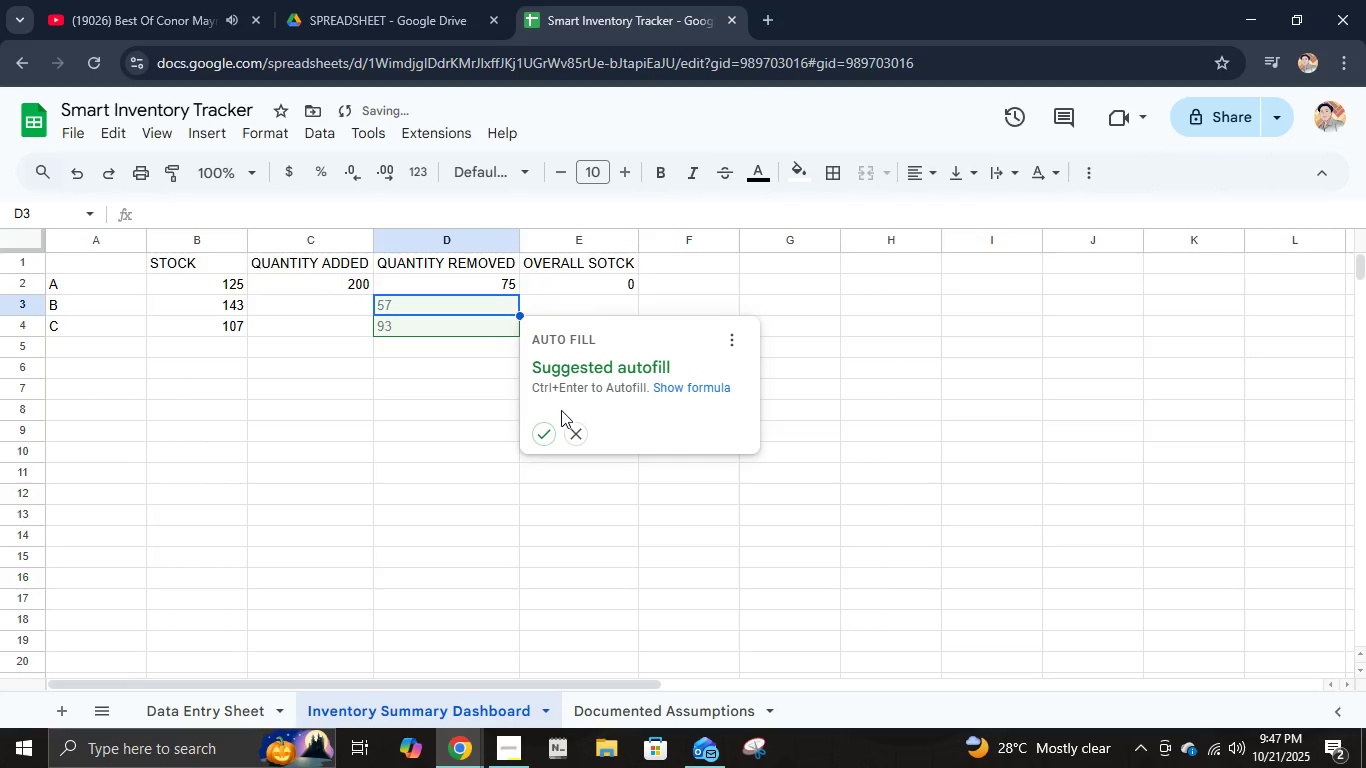 
left_click([552, 433])
 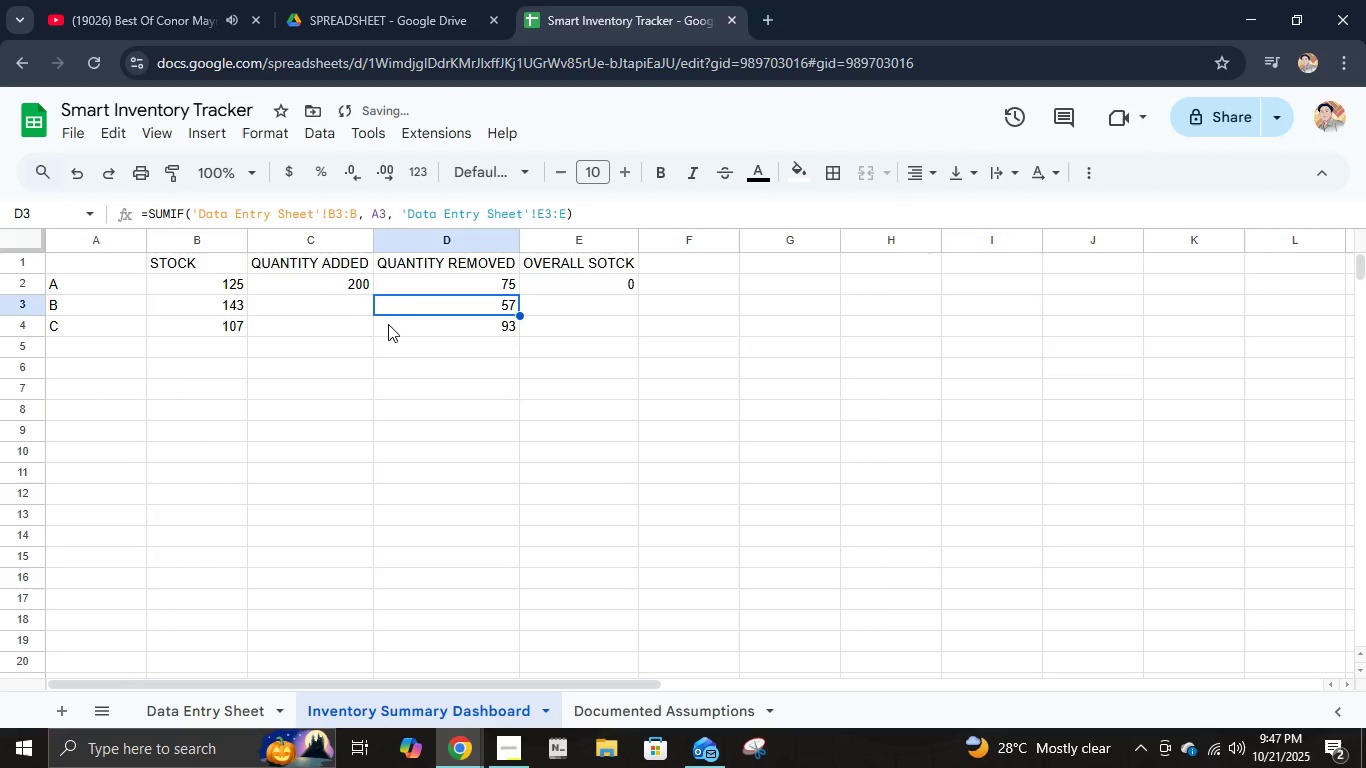 
left_click([358, 285])
 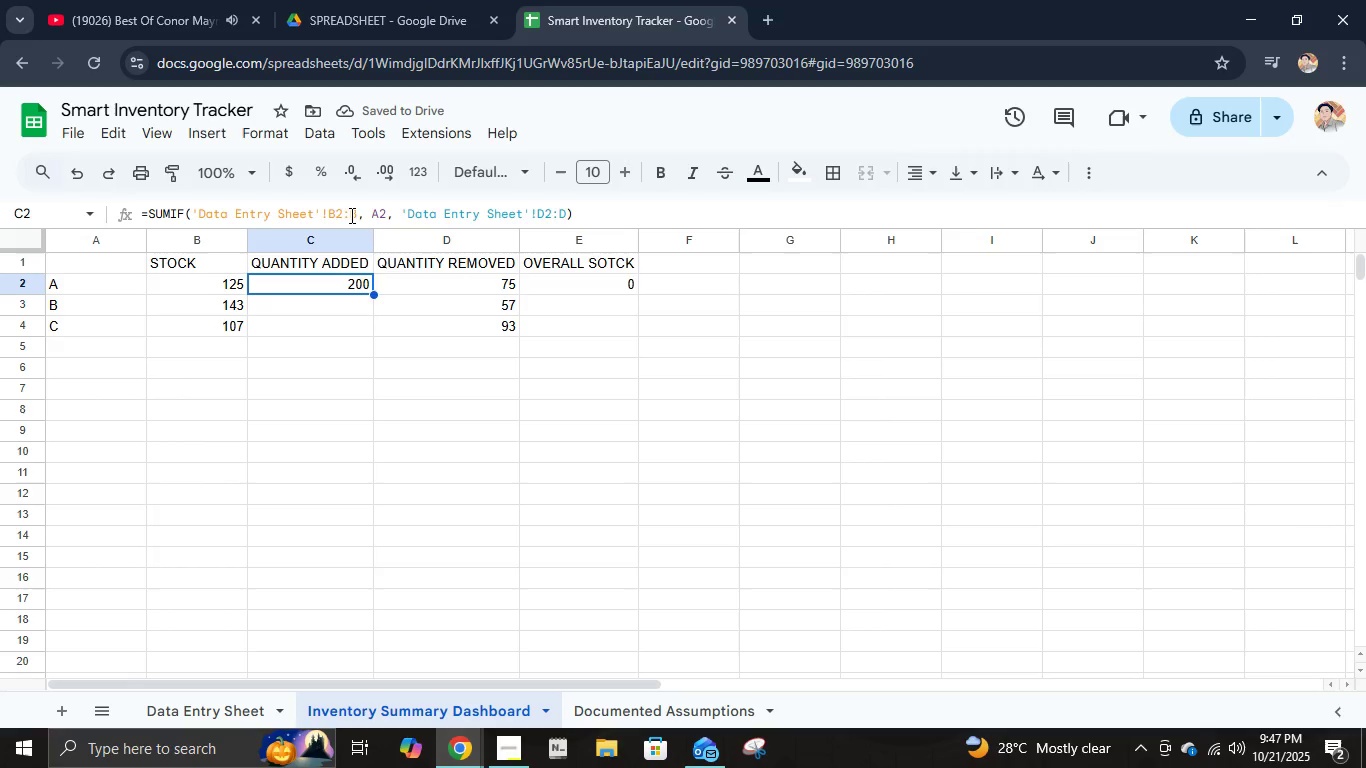 
left_click([355, 215])
 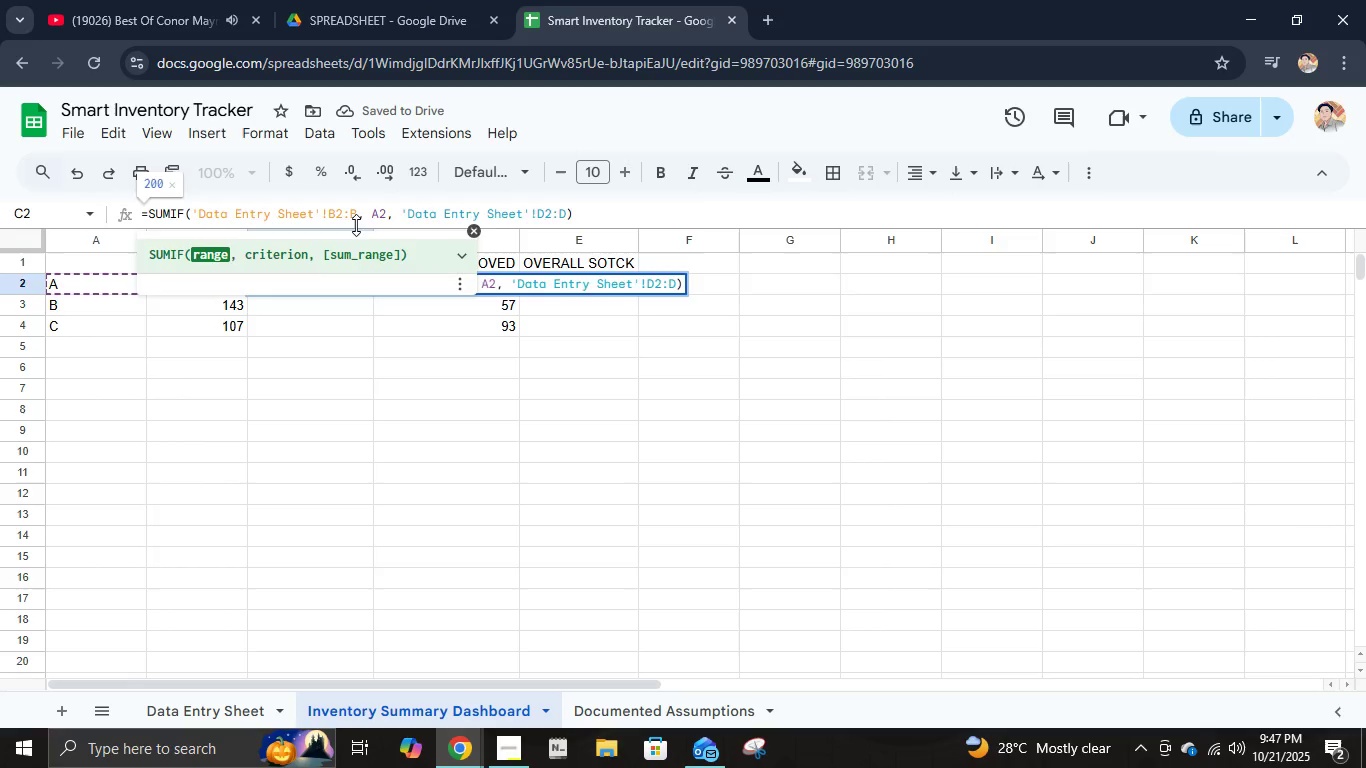 
key(Enter)
 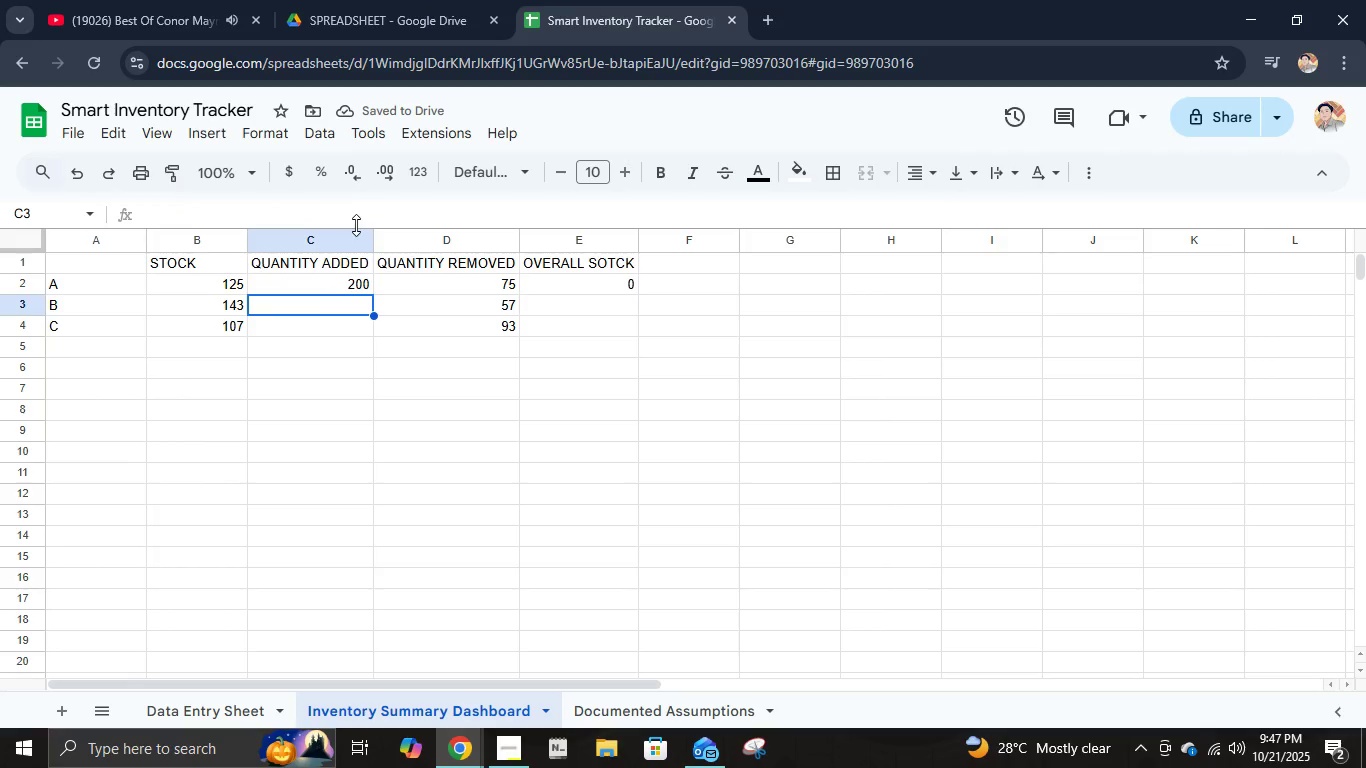 
key(Enter)
 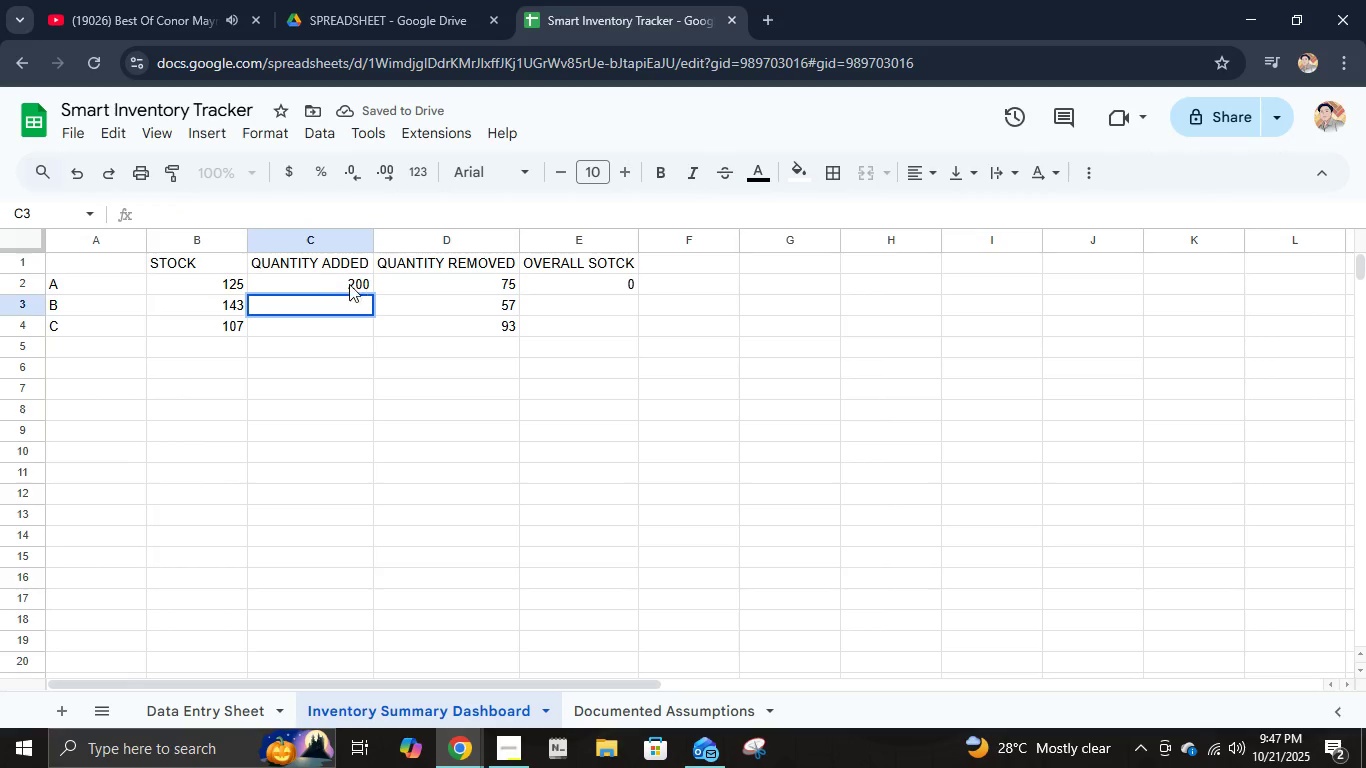 
left_click([349, 283])
 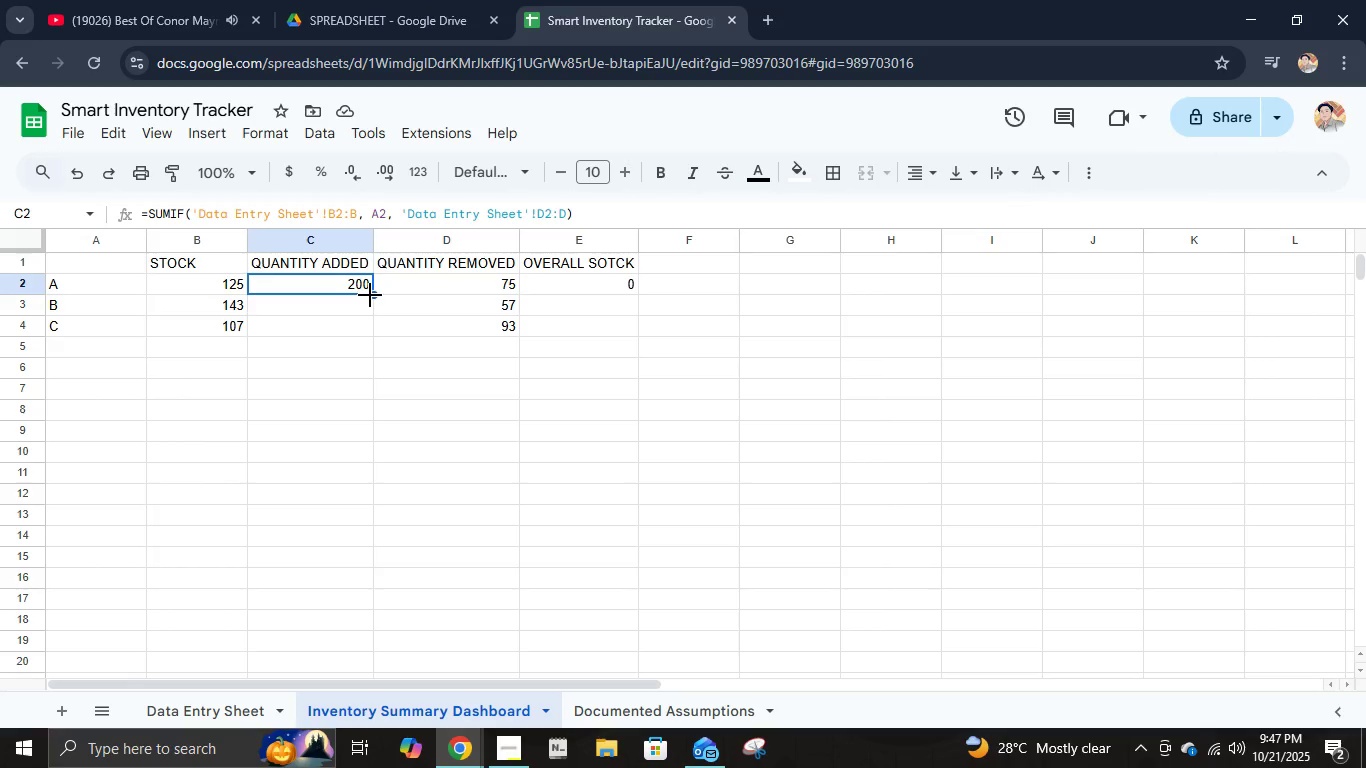 
double_click([371, 295])
 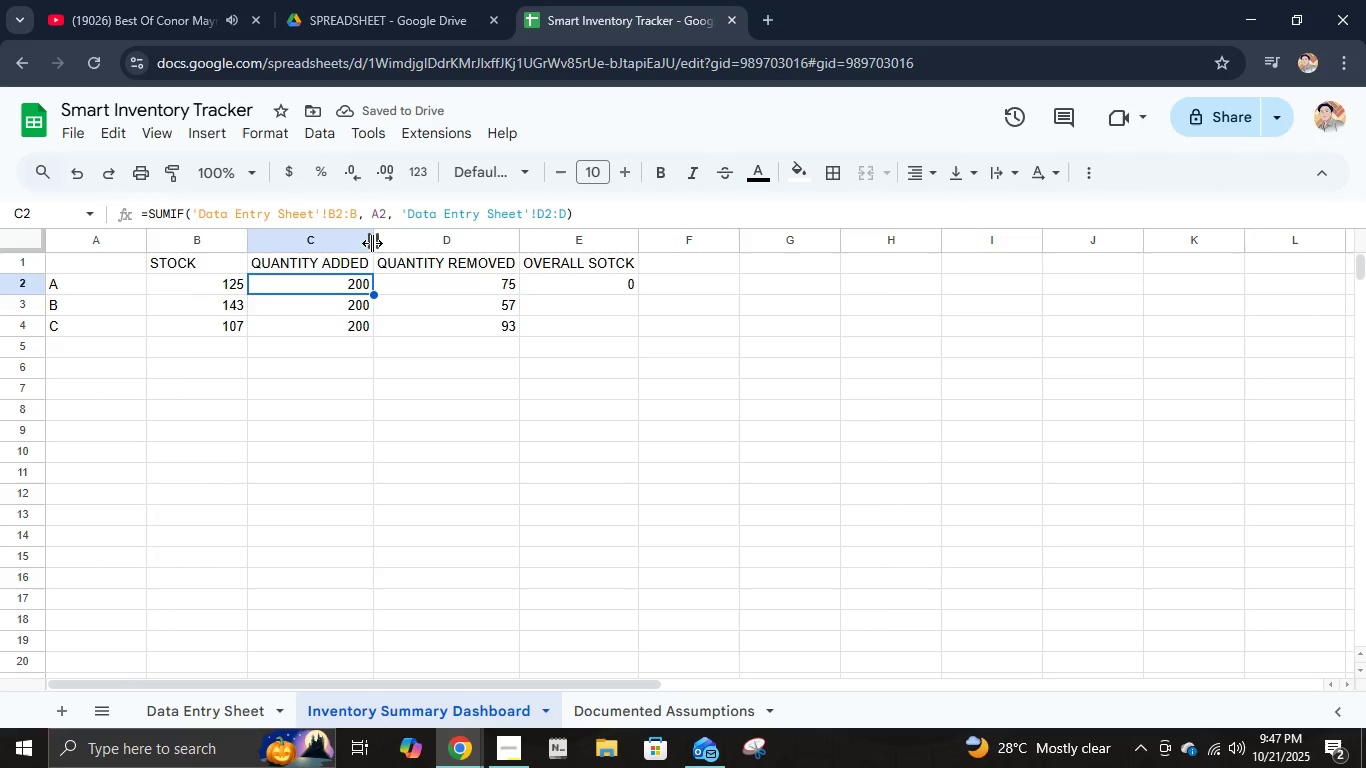 
left_click([338, 306])
 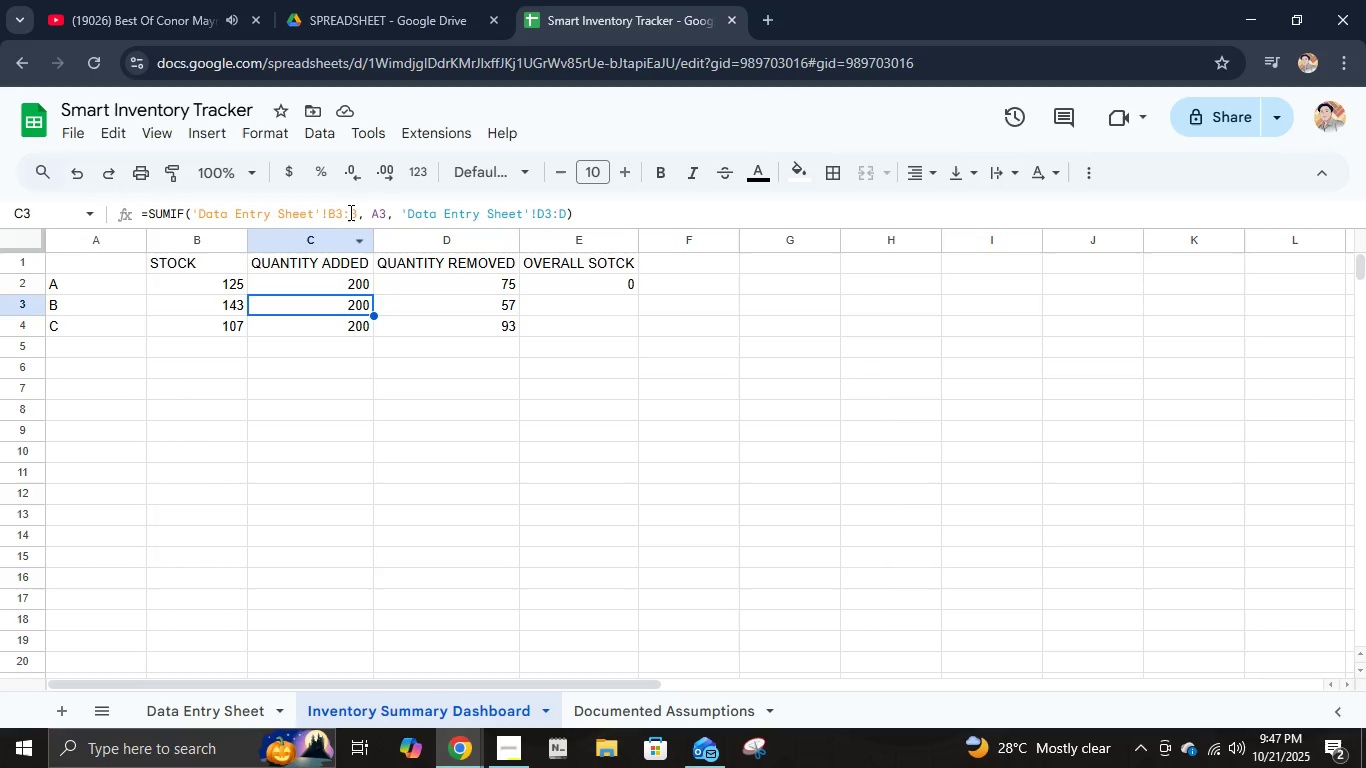 
left_click([337, 207])
 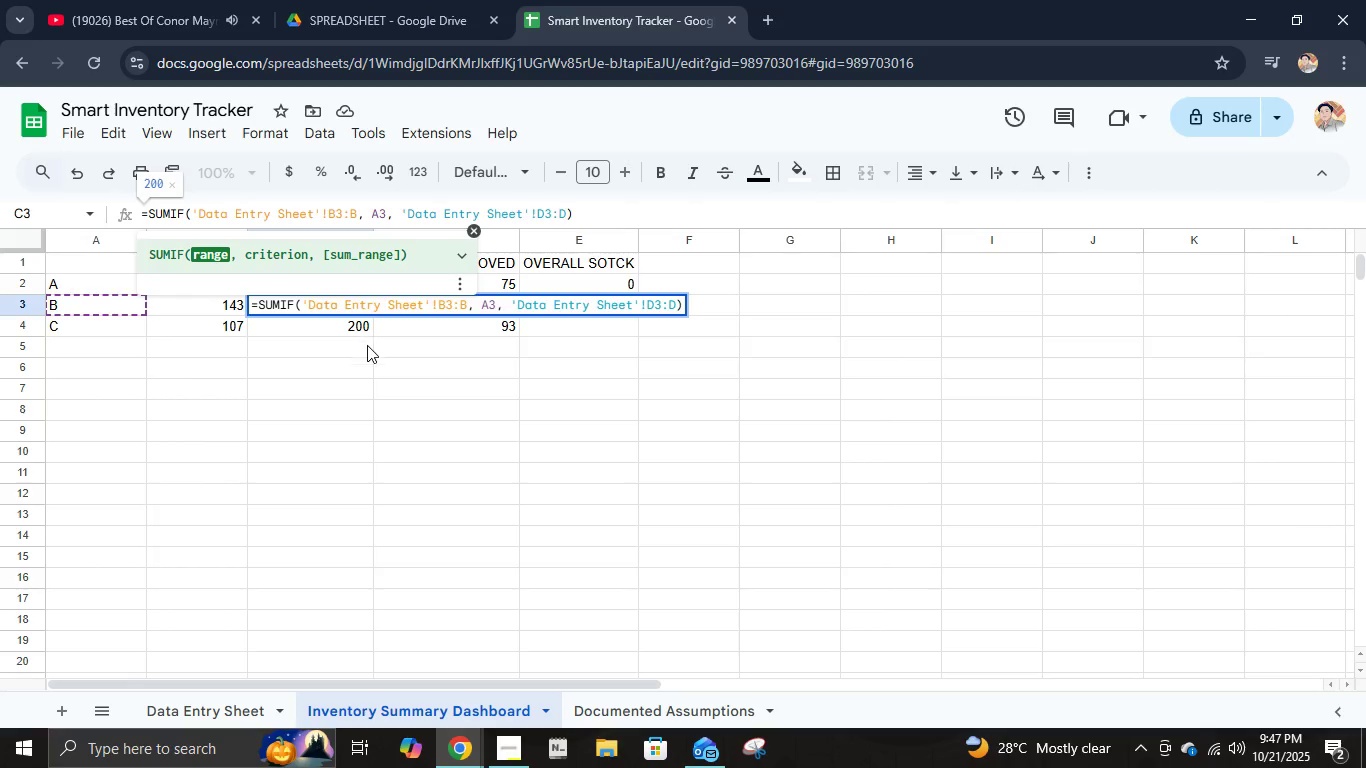 
key(Backspace)
 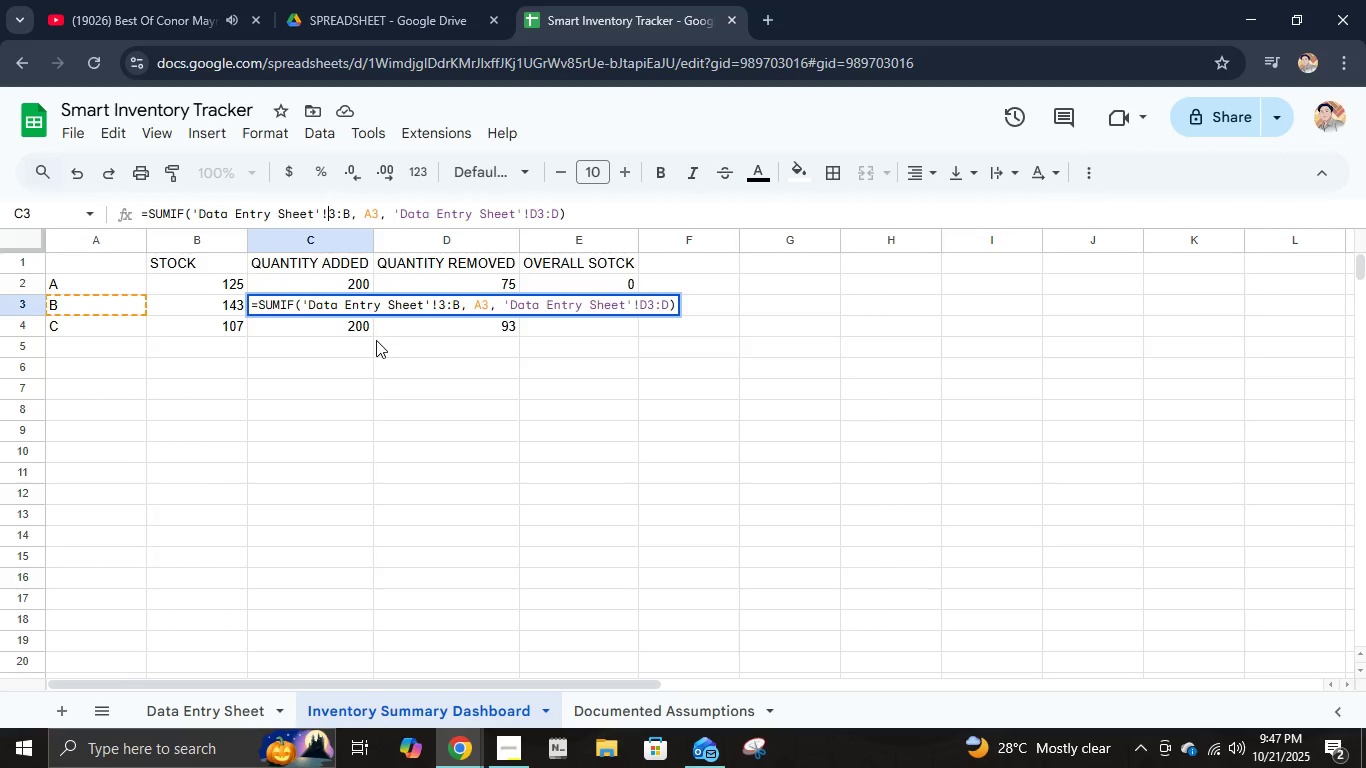 
key(Control+ControlLeft)
 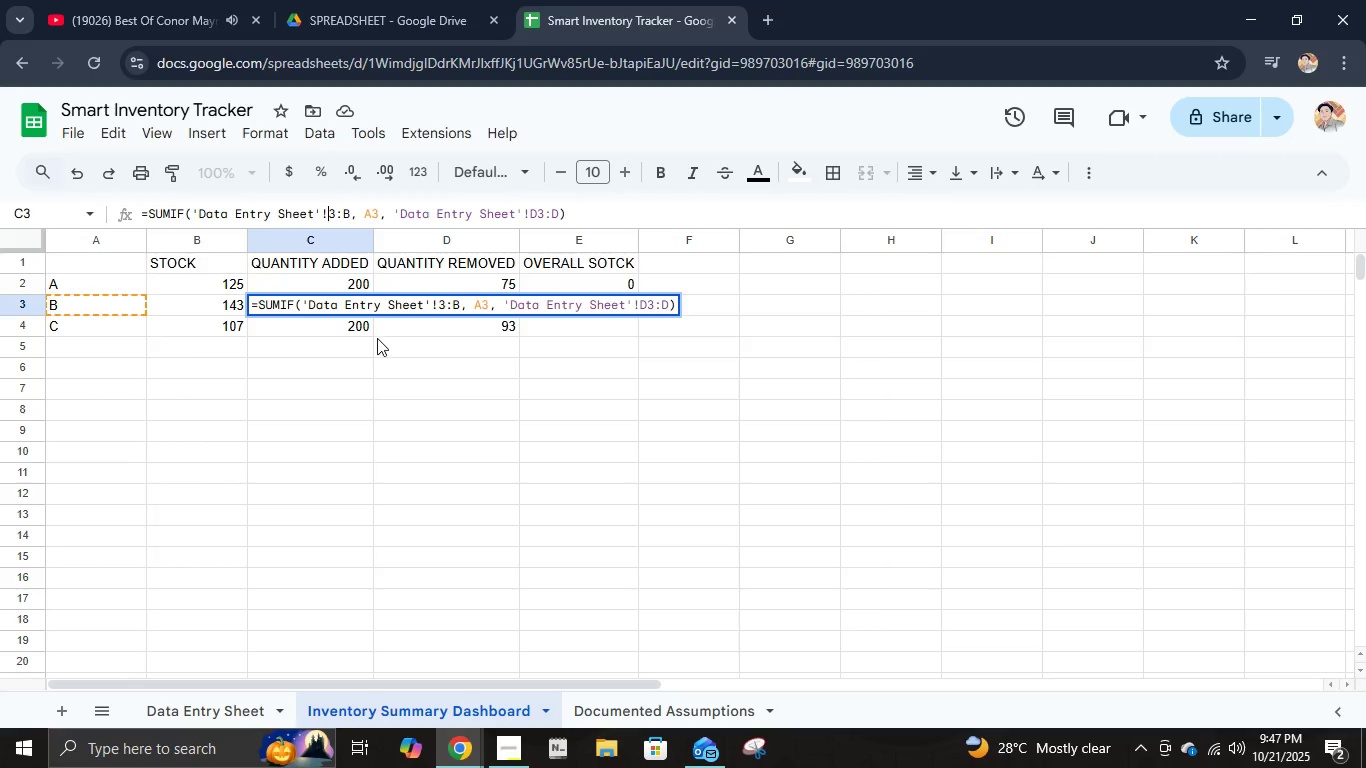 
key(Control+Z)
 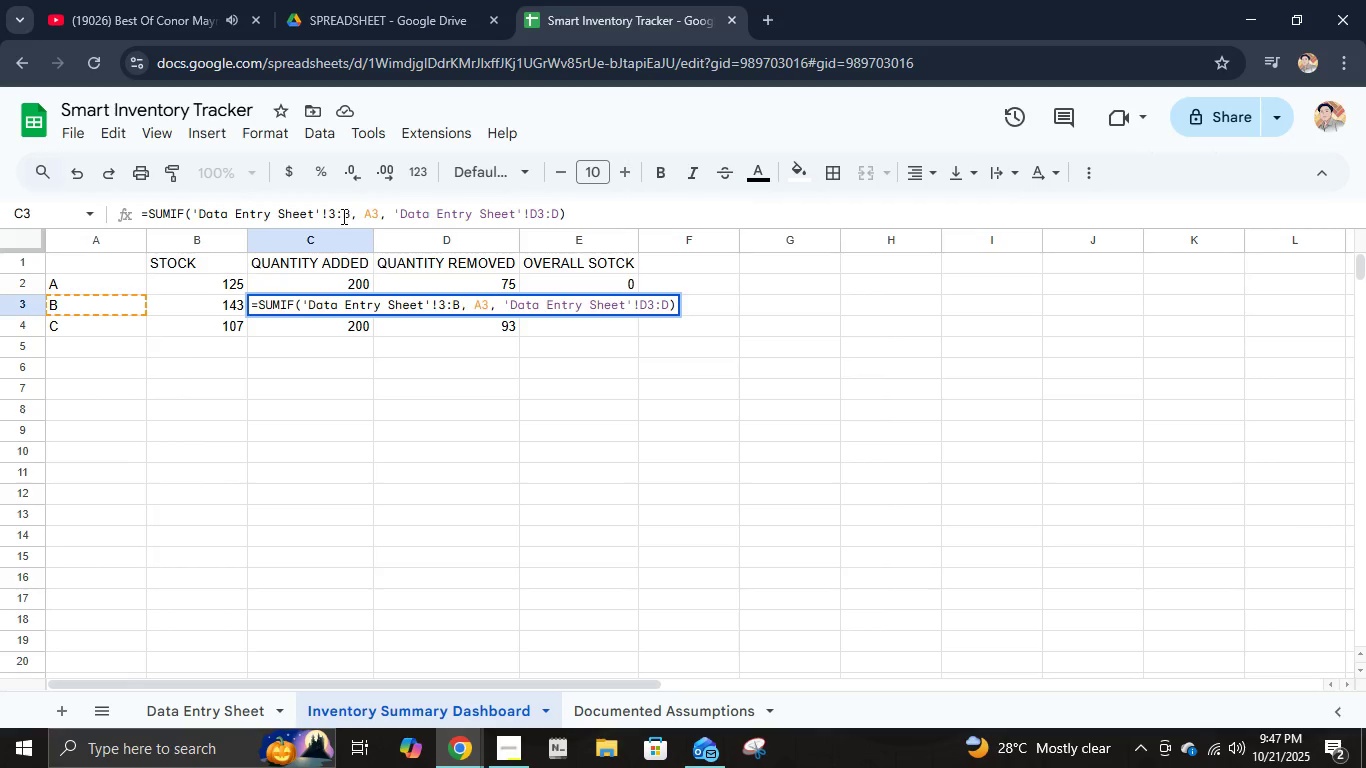 
key(Control+Z)
 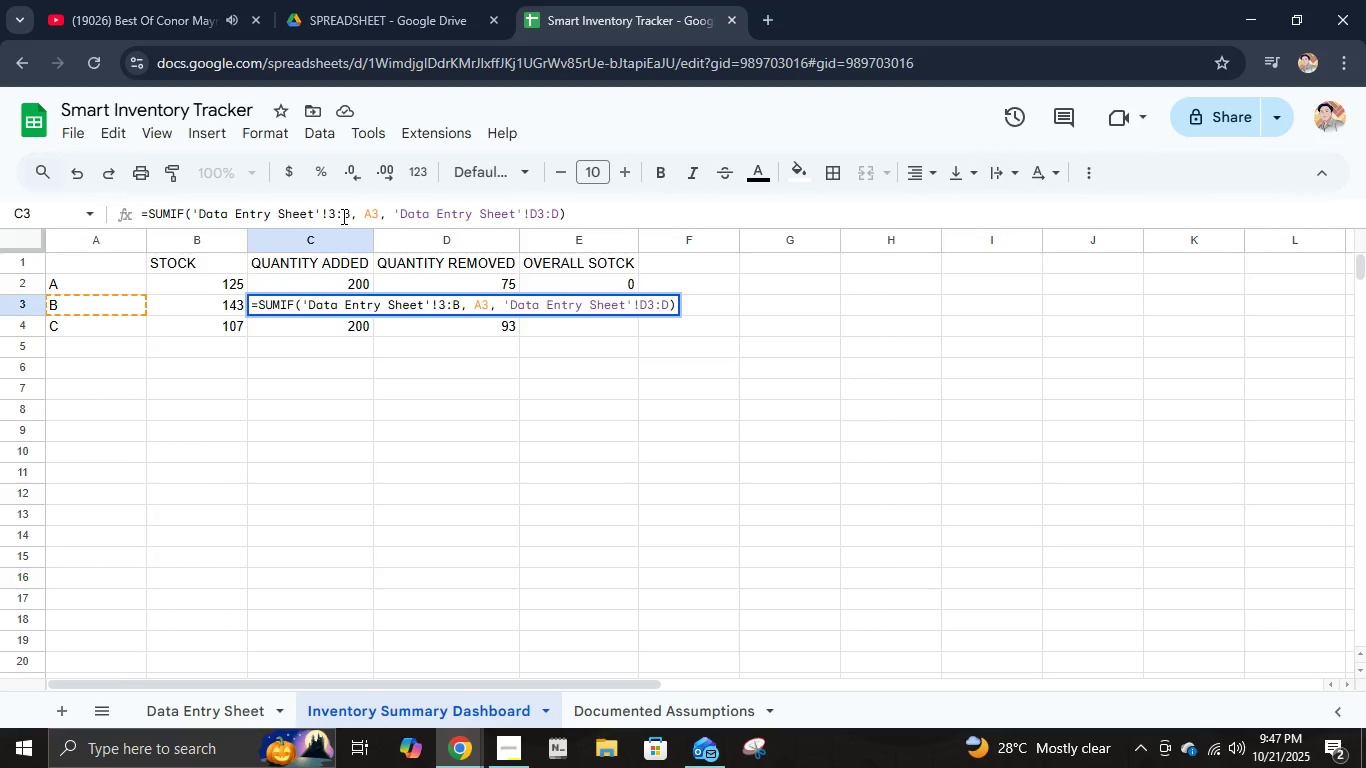 
key(Escape)
 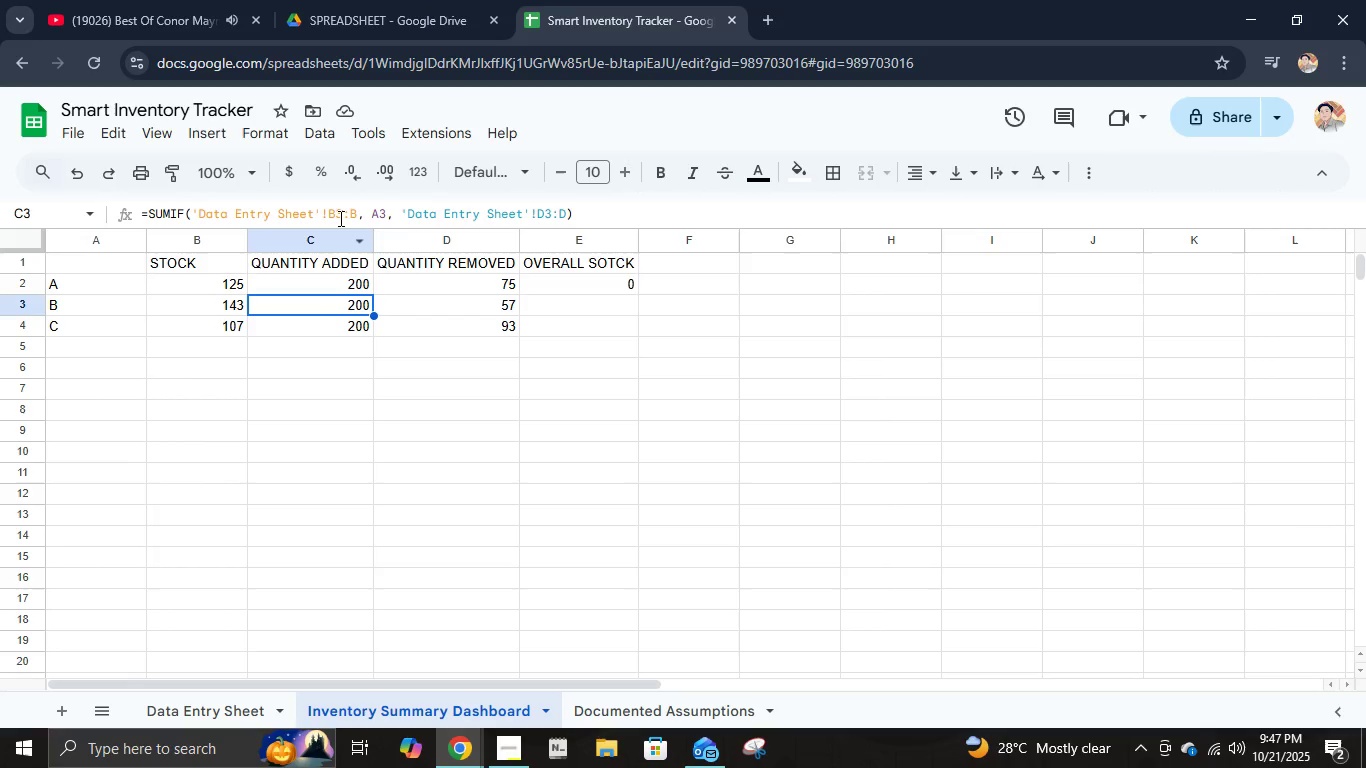 
left_click([339, 215])
 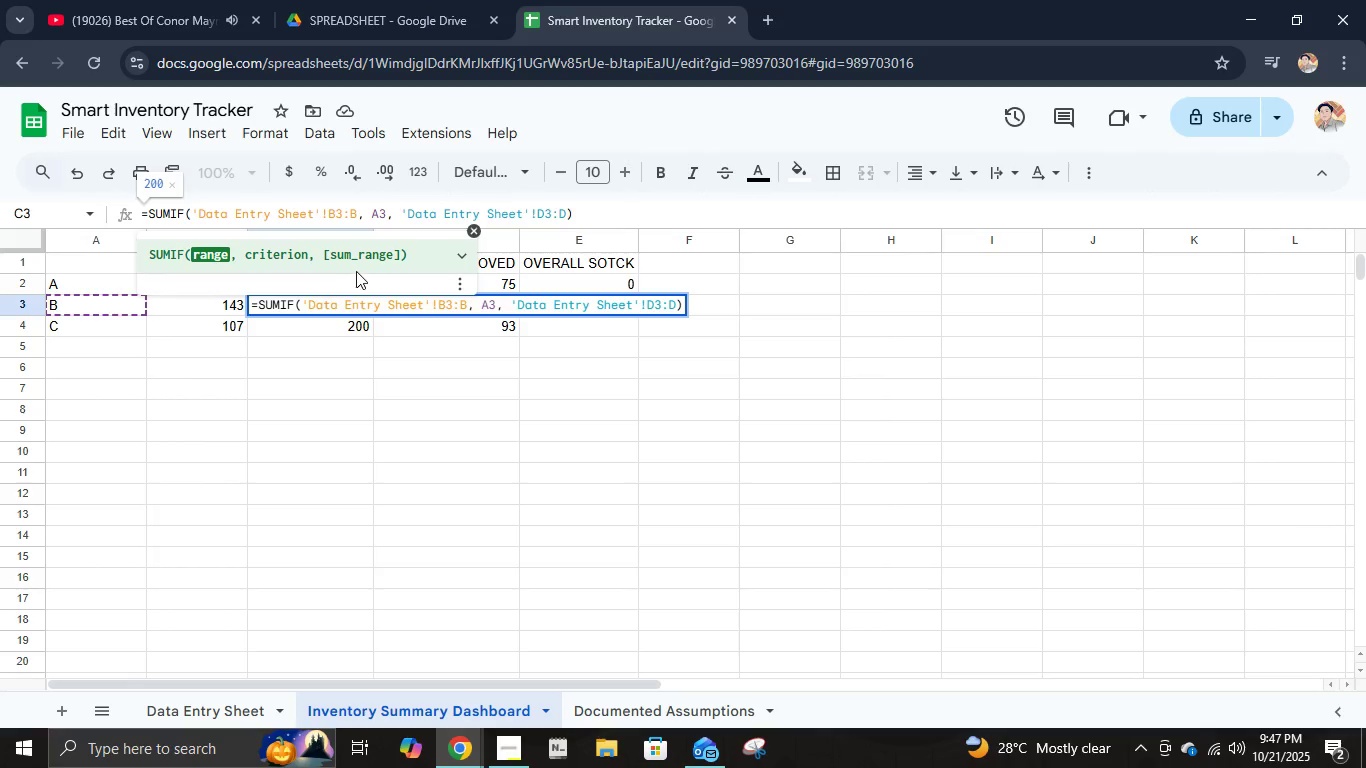 
key(ArrowRight)
 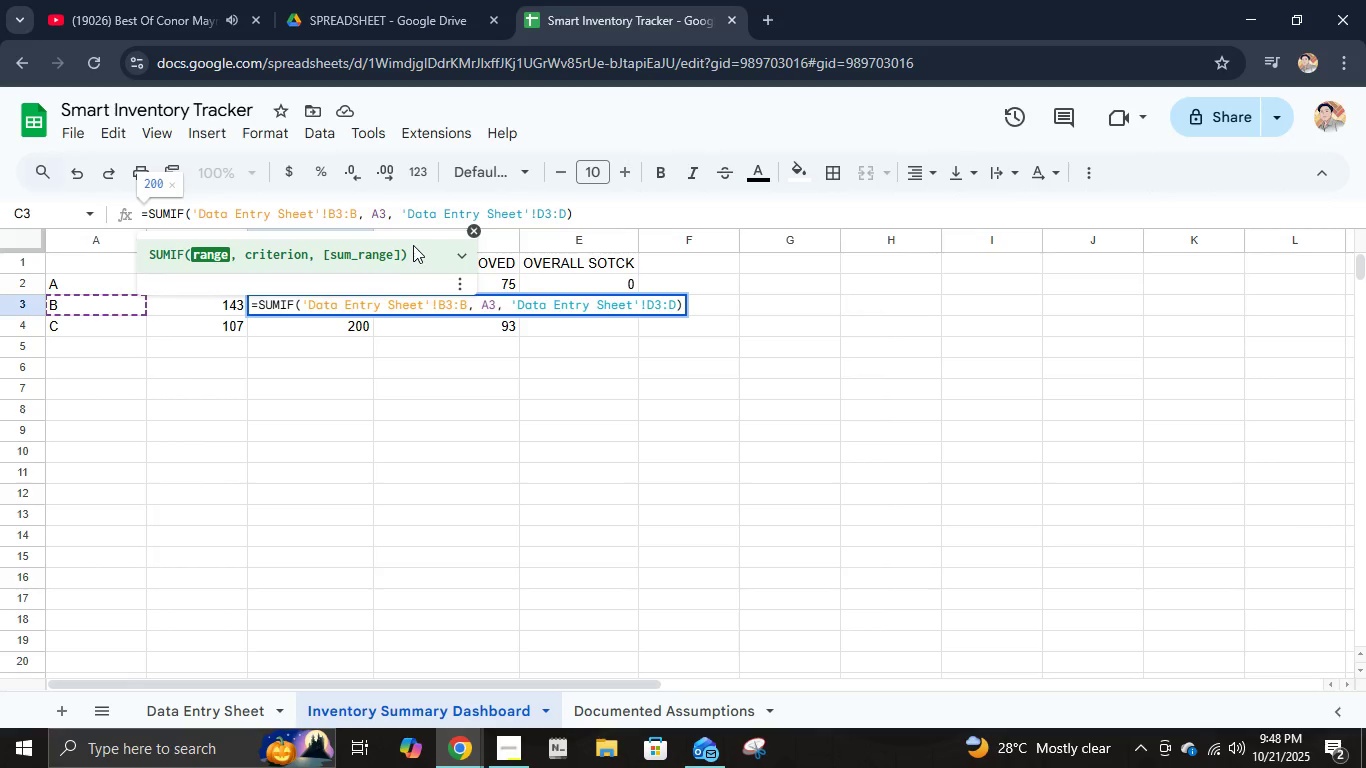 
key(Backspace)
 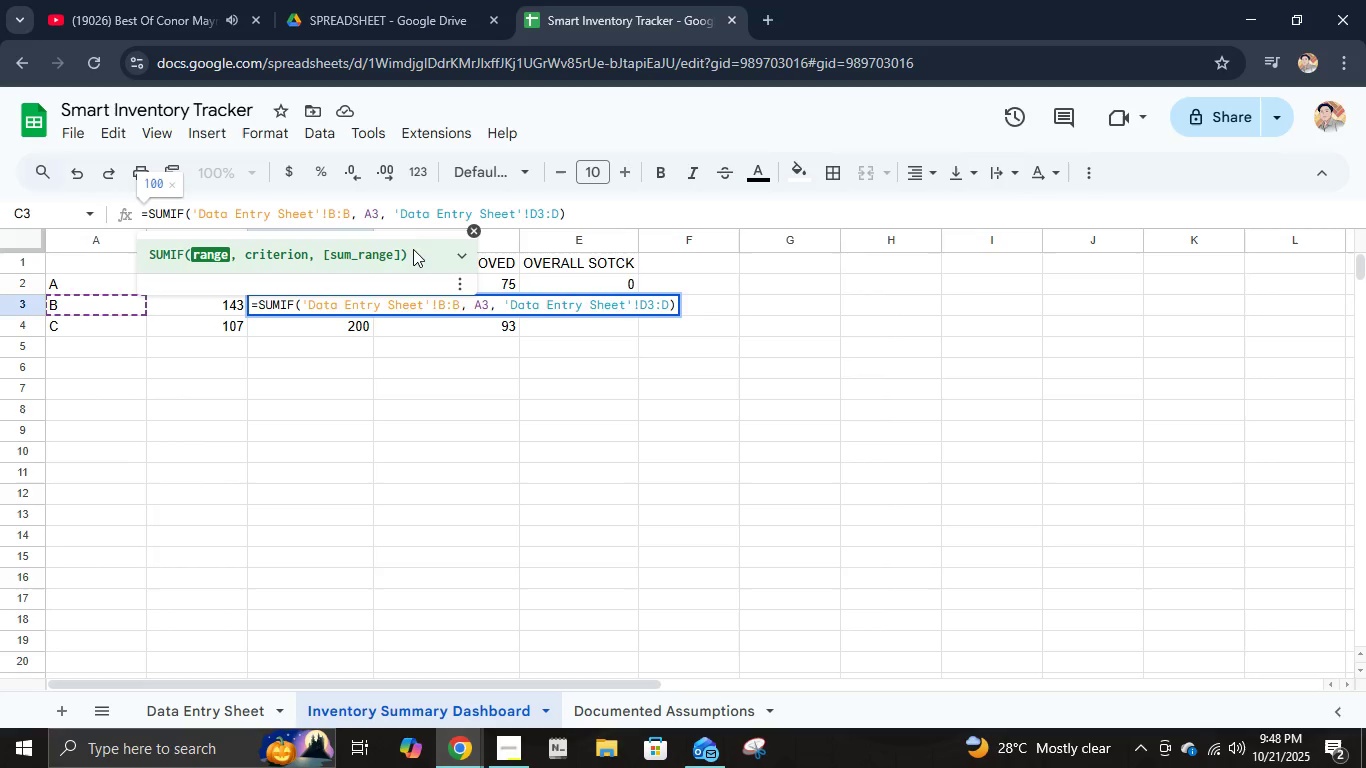 
key(Numpad2)
 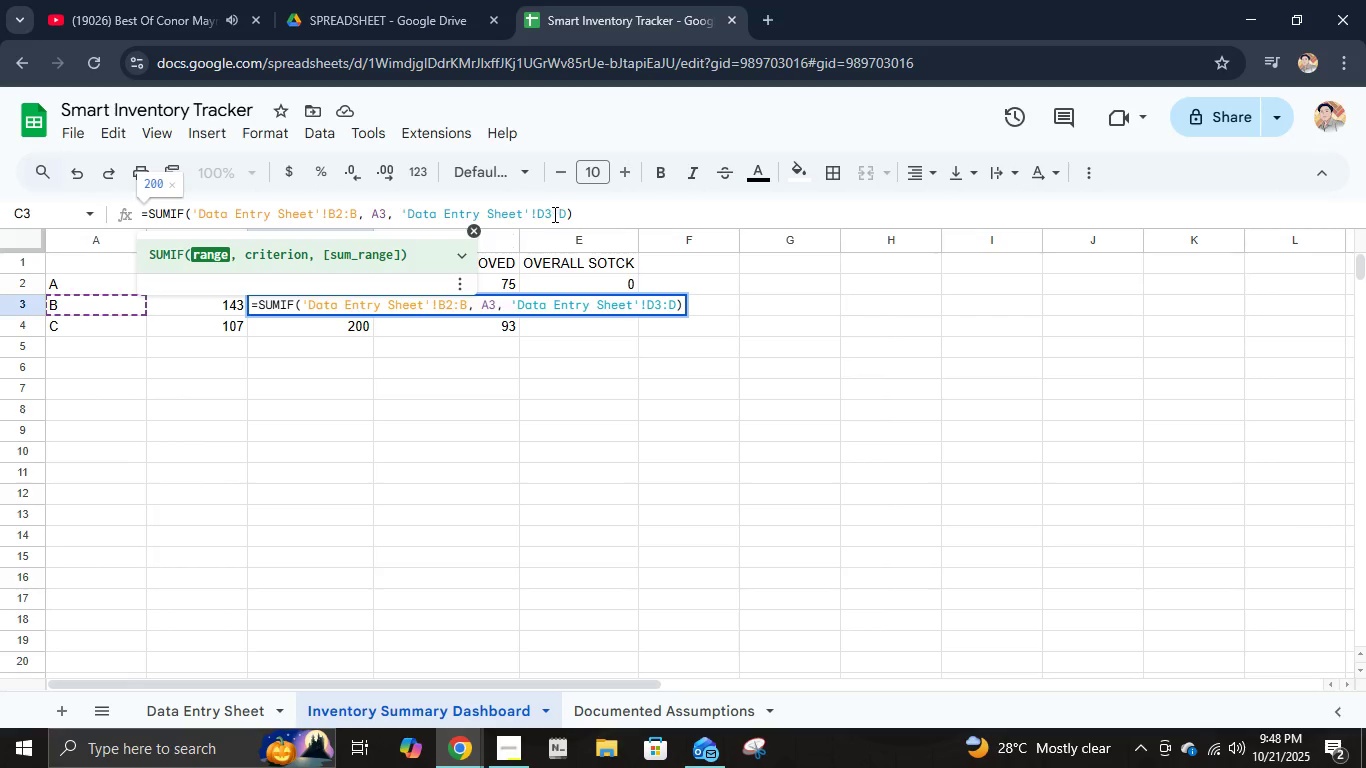 
left_click([553, 214])
 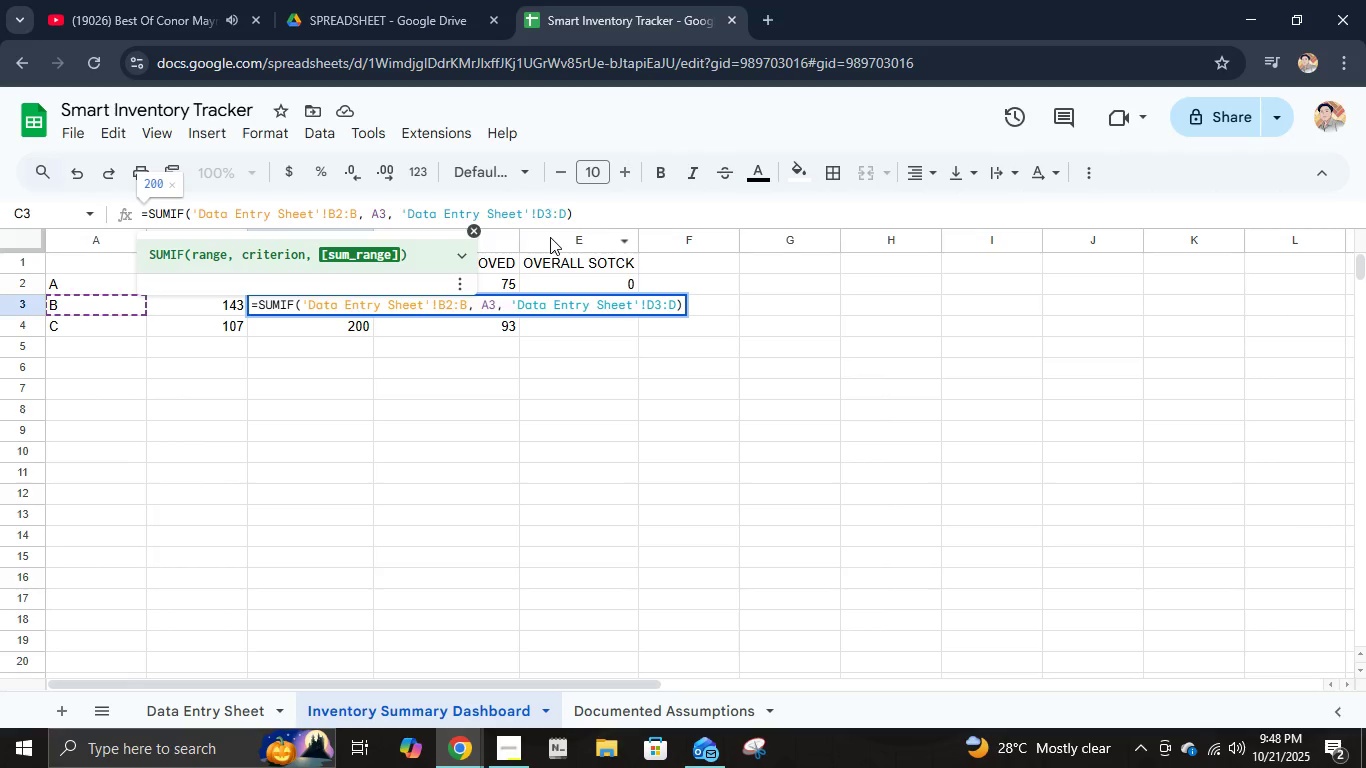 
key(Backspace)
 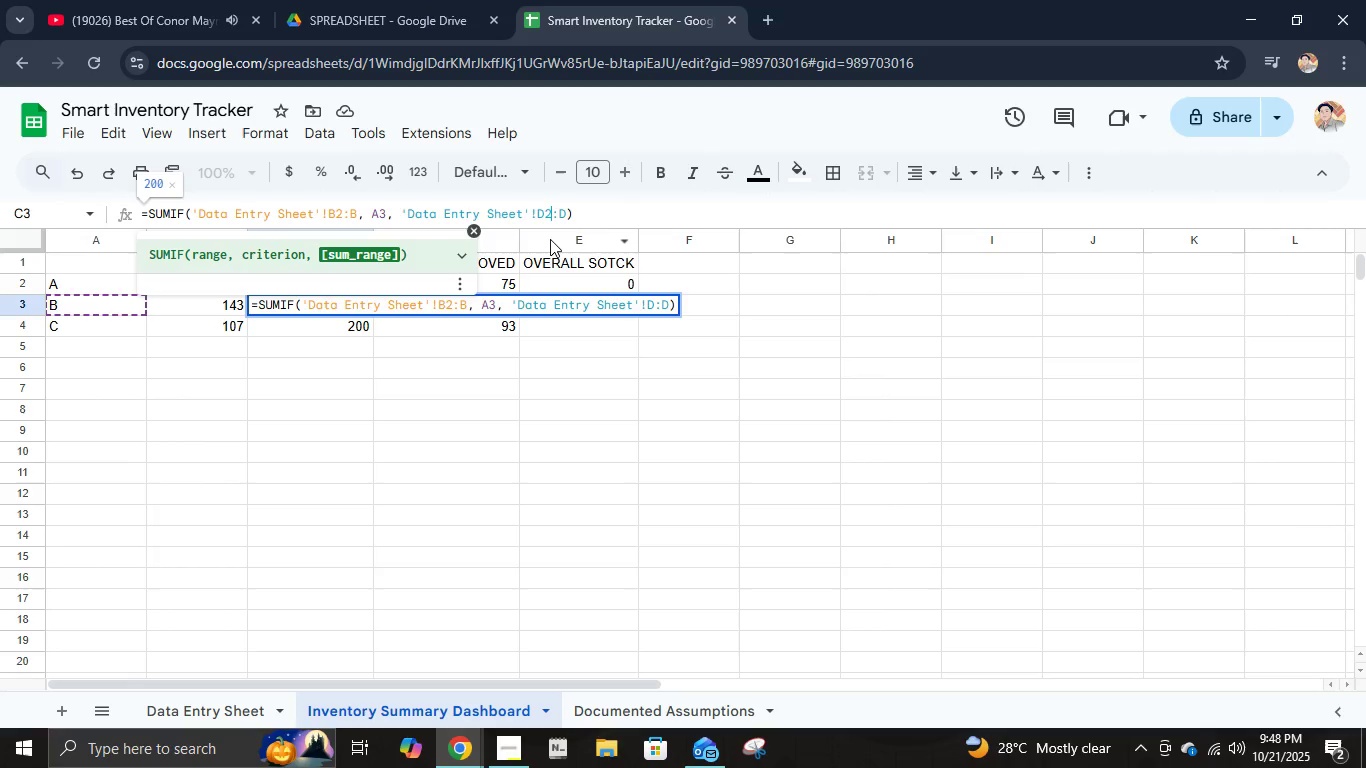 
key(Numpad2)
 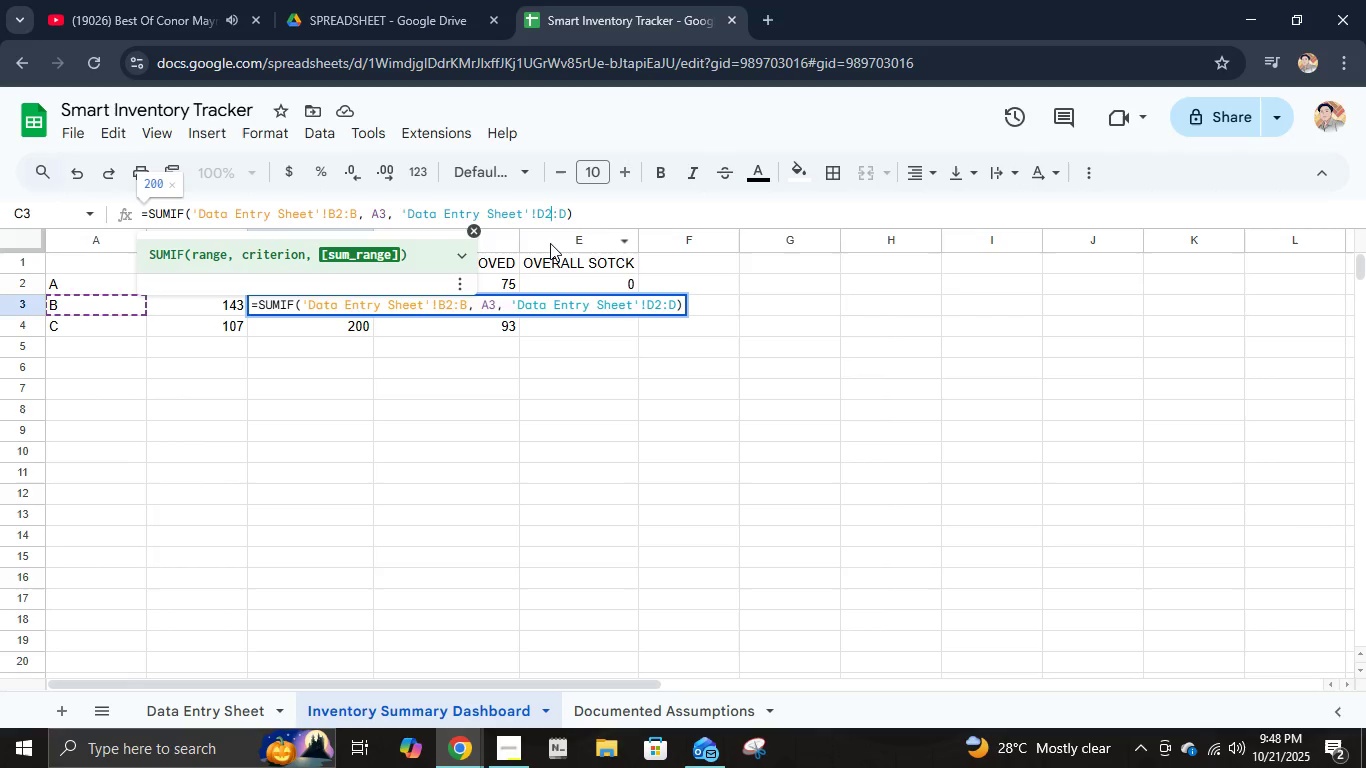 
key(NumpadEnter)
 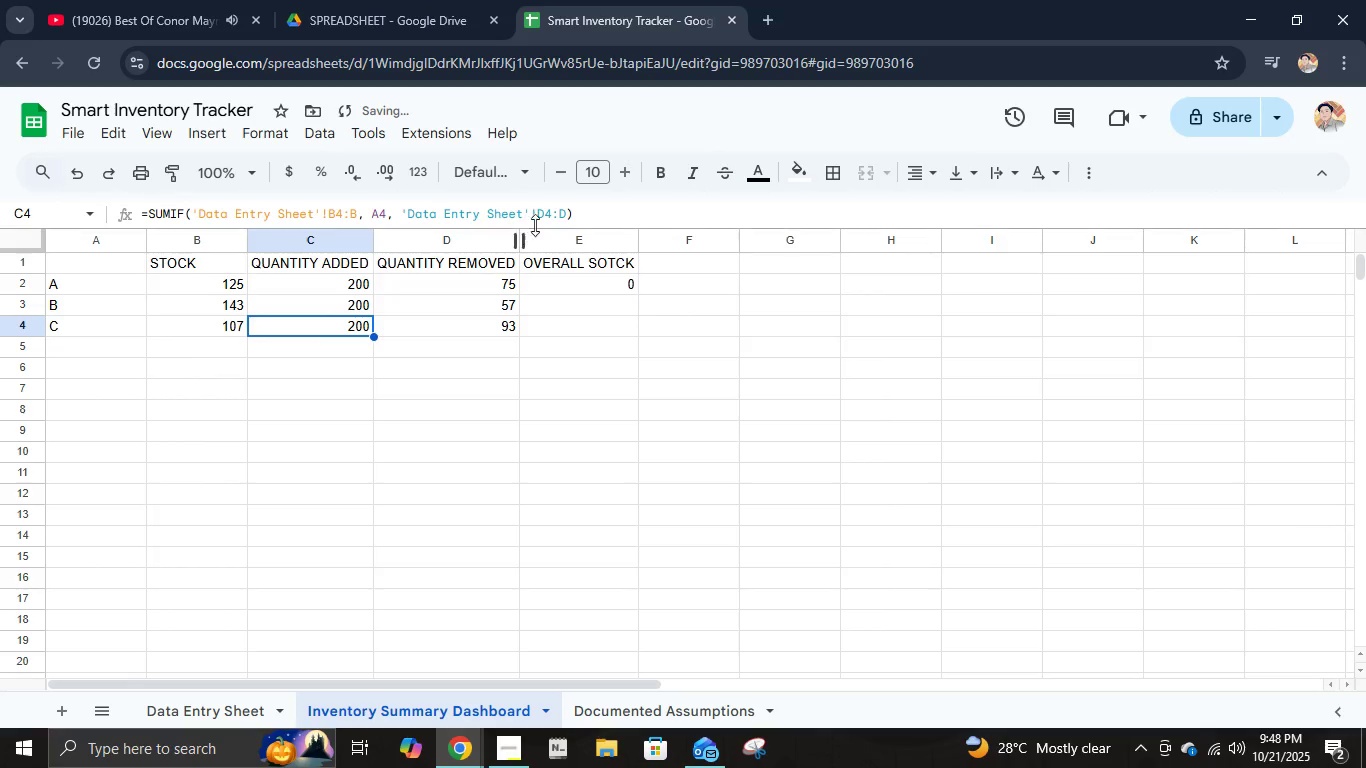 
left_click([549, 220])
 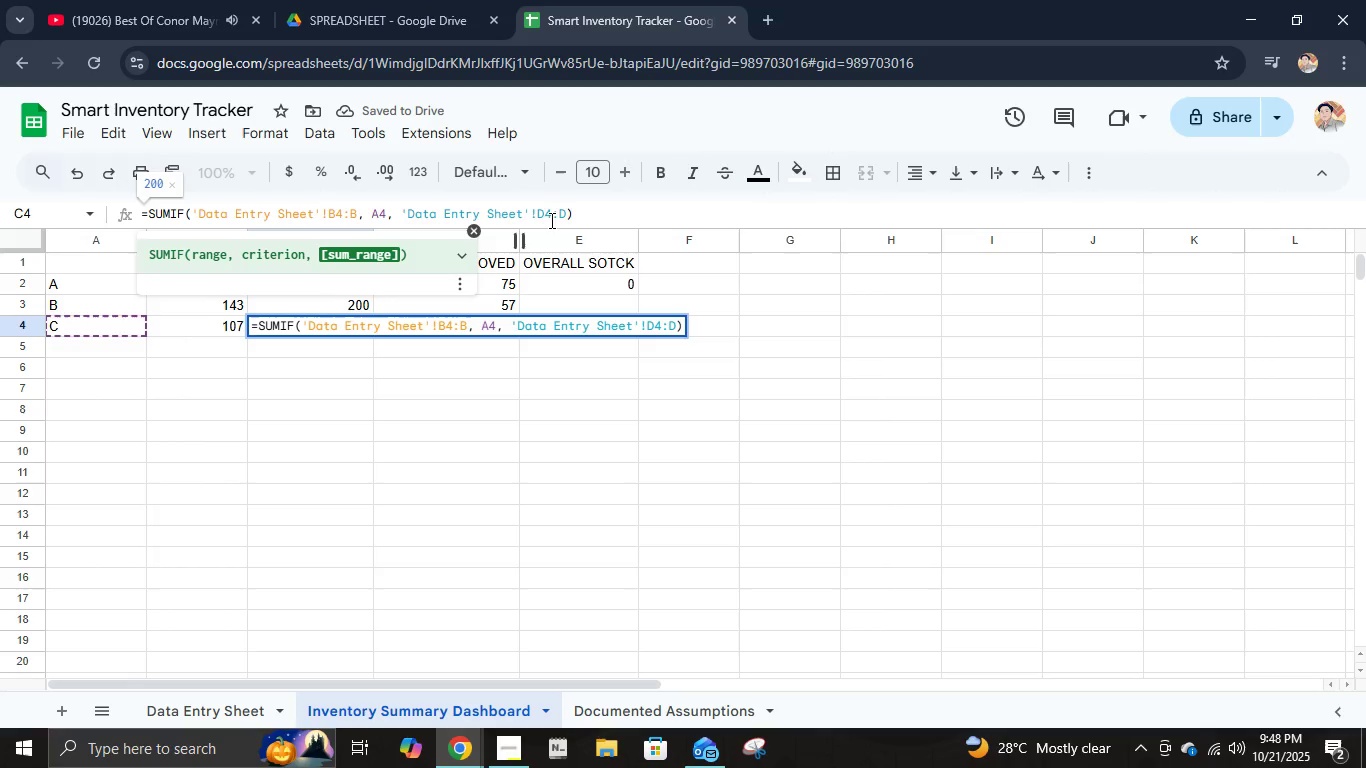 
key(Backspace)
 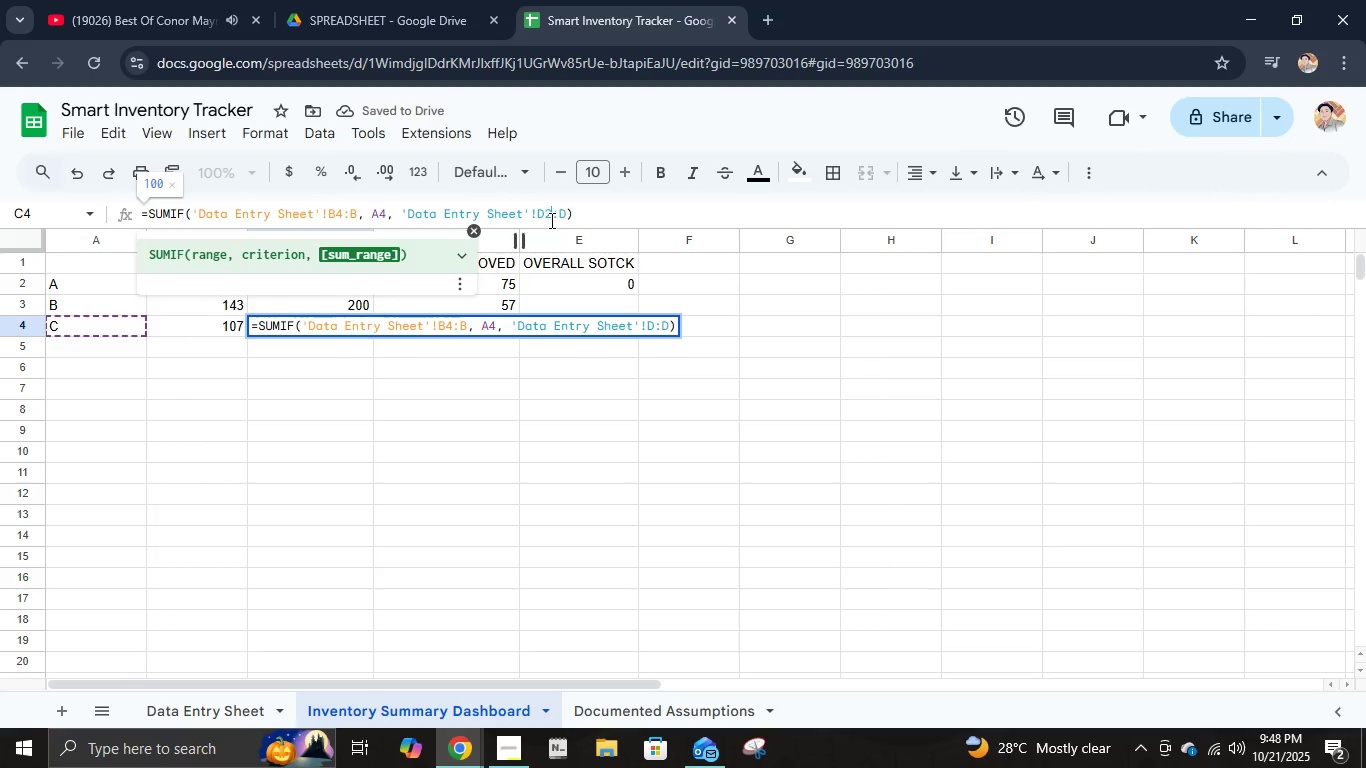 
key(Numpad2)
 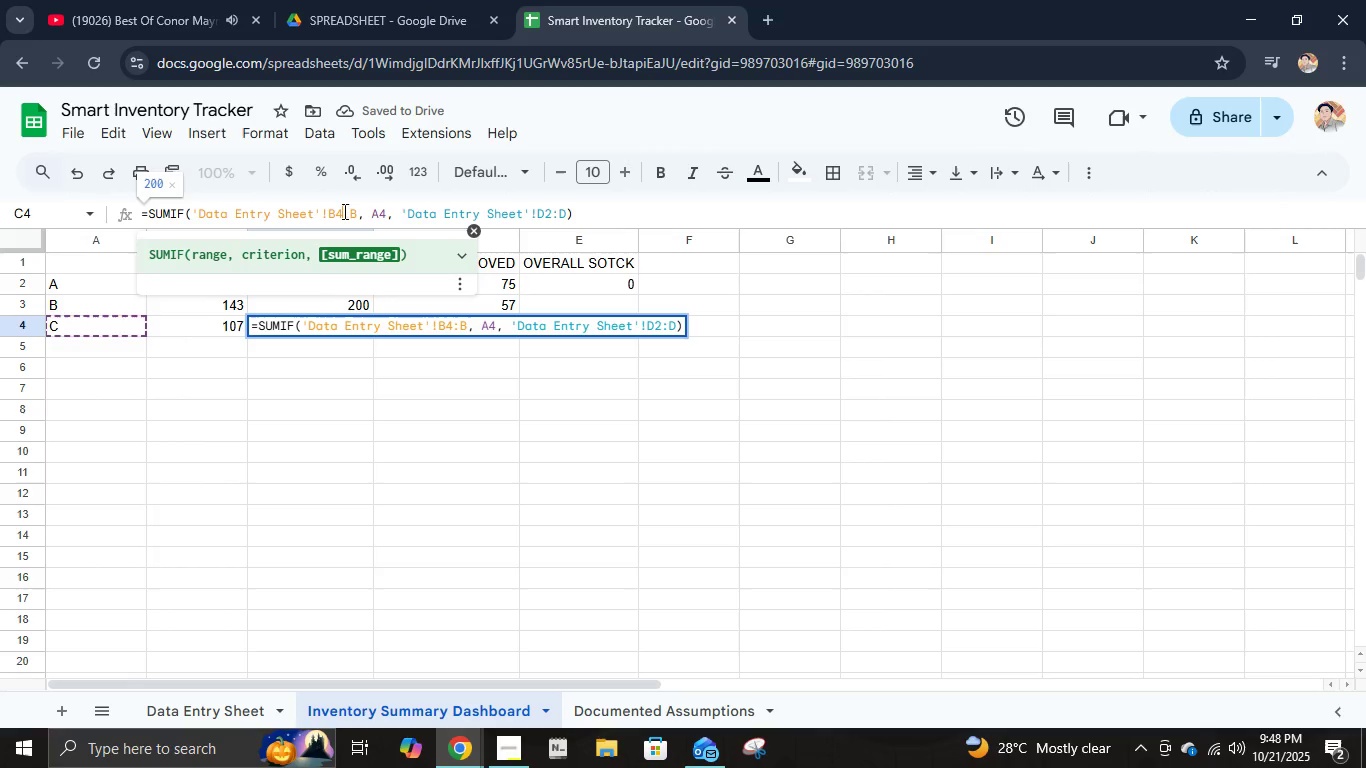 
key(Backspace)
 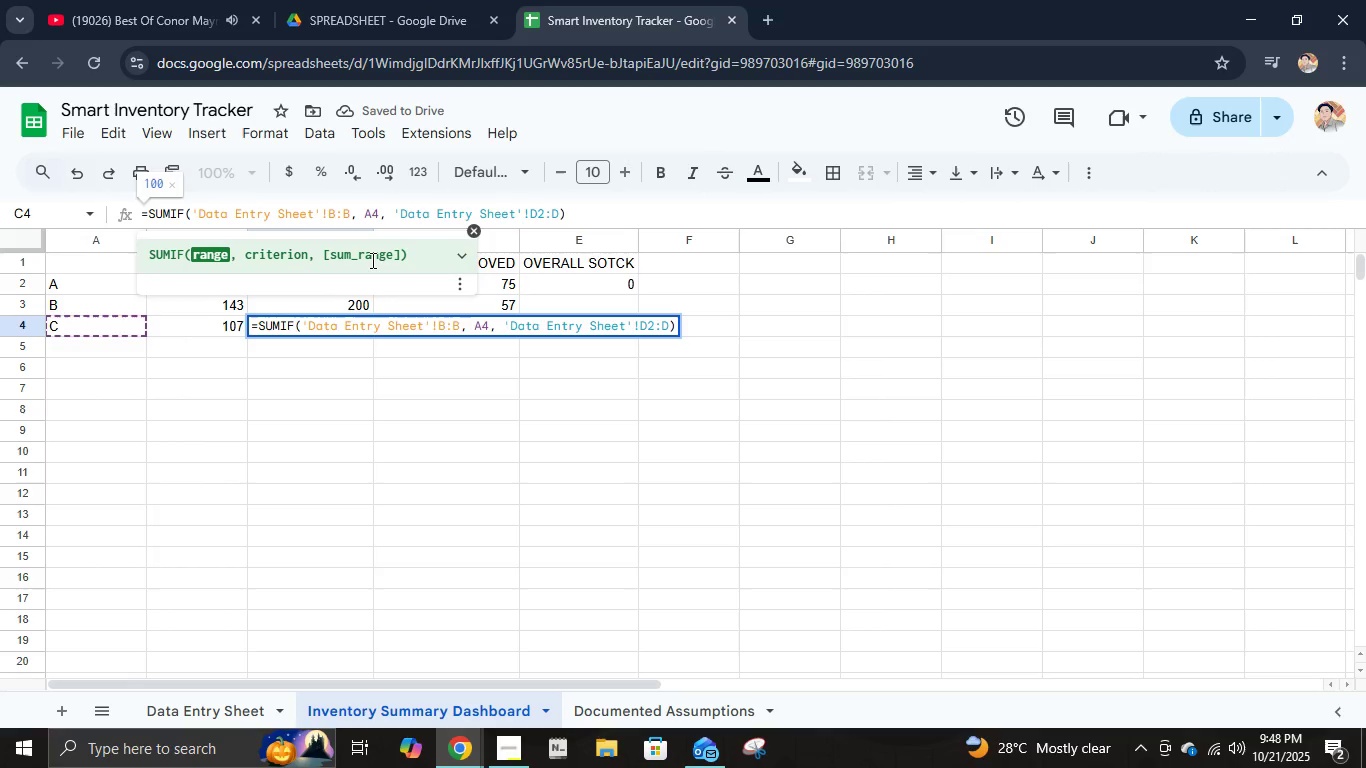 
key(Numpad2)
 